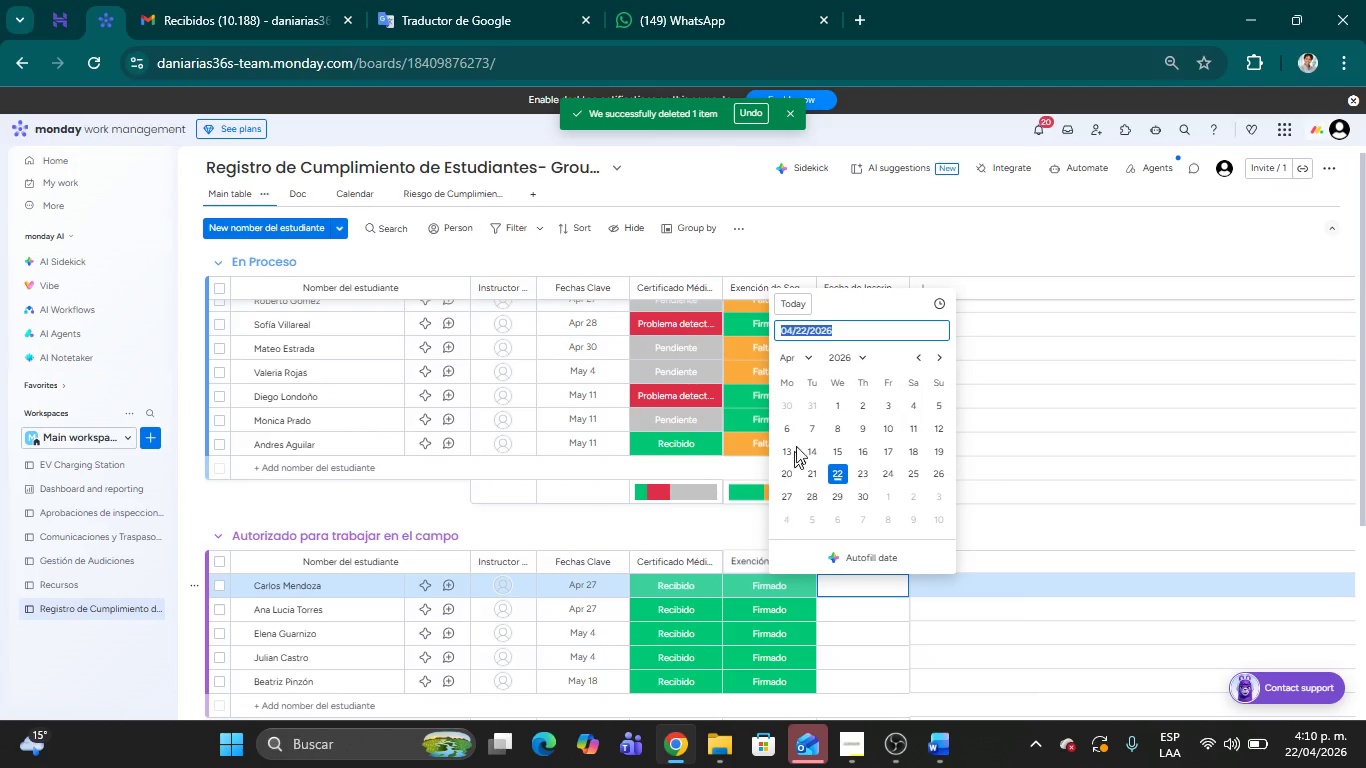 
left_click([838, 411])
 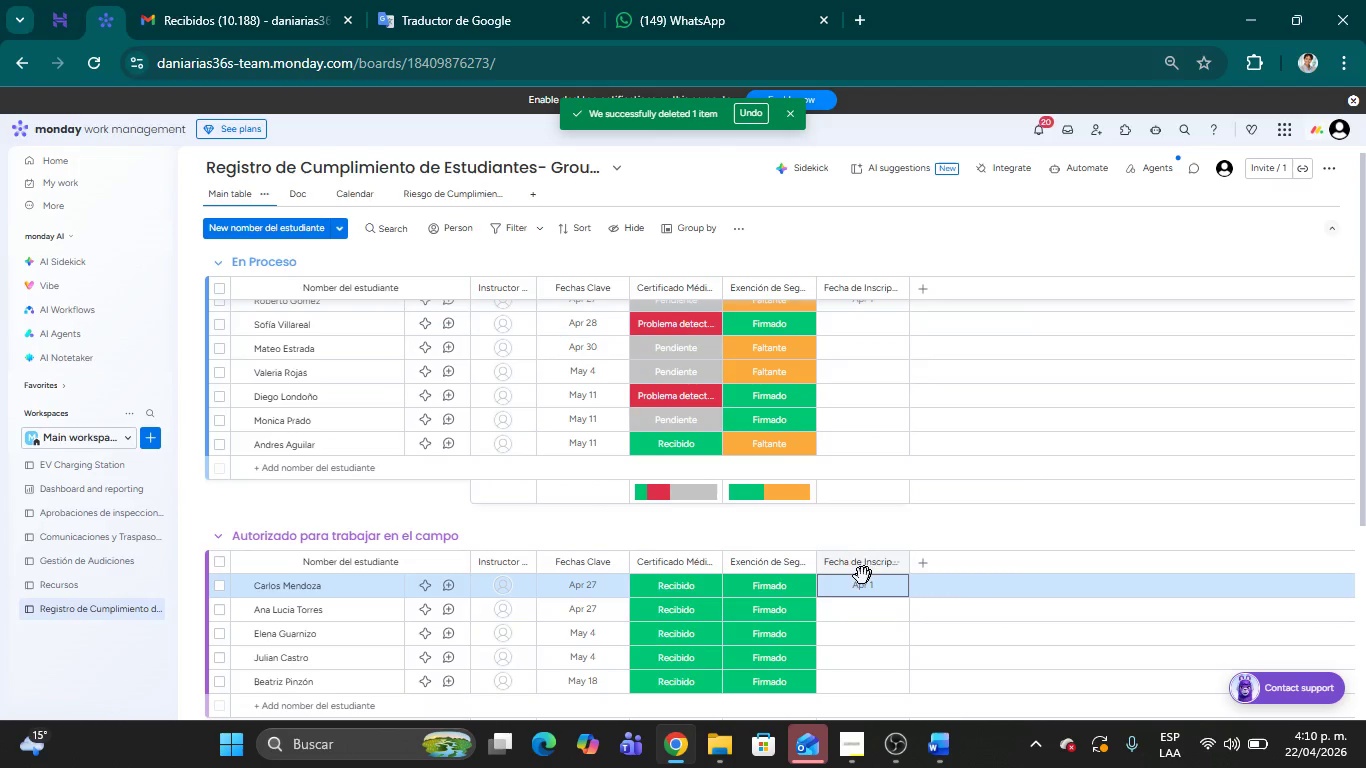 
left_click([834, 605])
 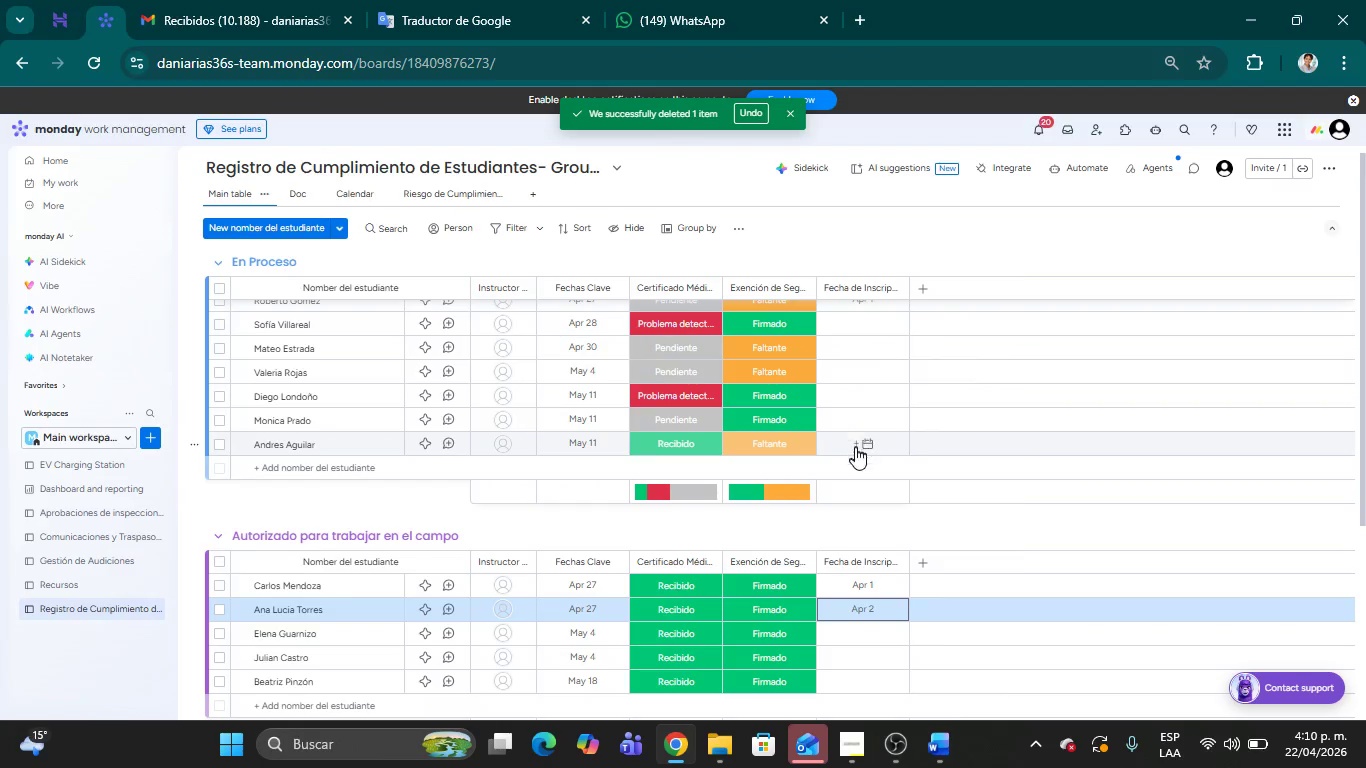 
wait(5.81)
 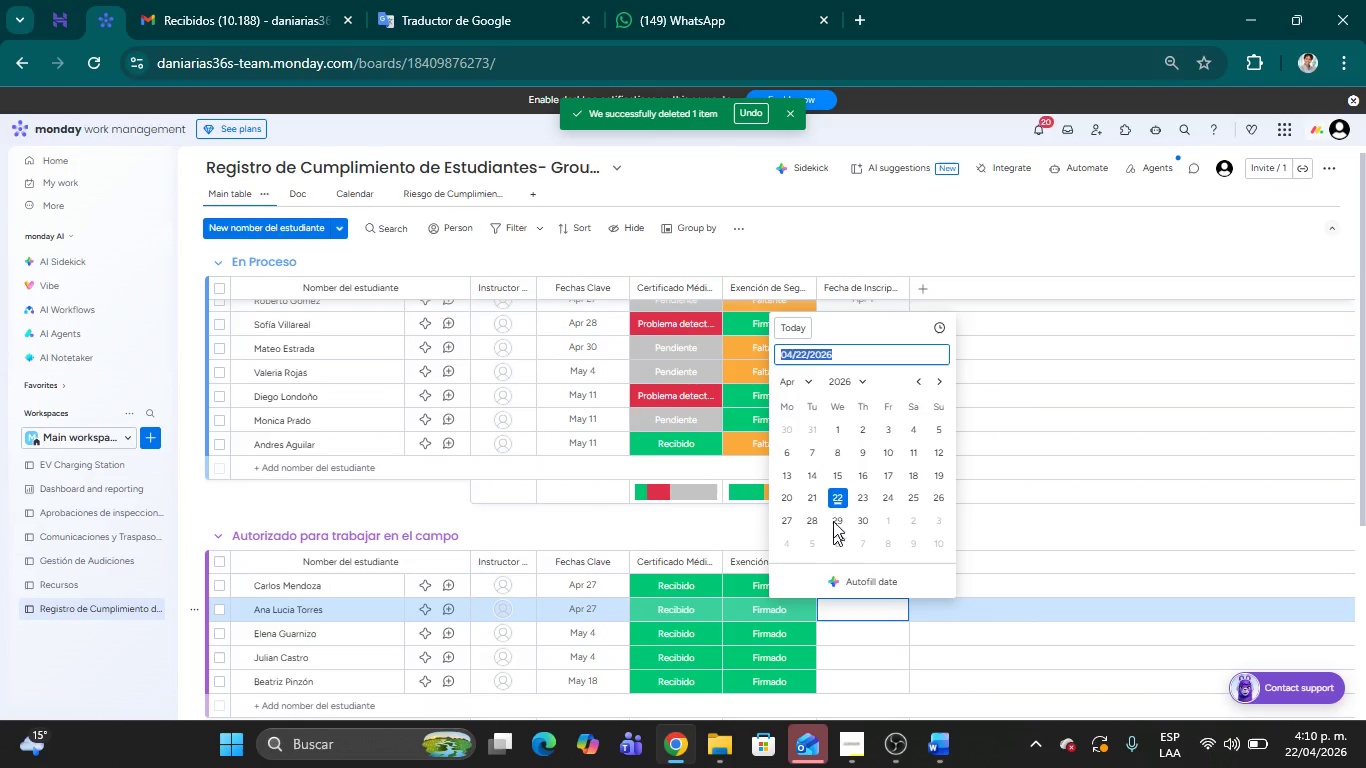 
scroll: coordinate [512, 386], scroll_direction: up, amount: 4.0
 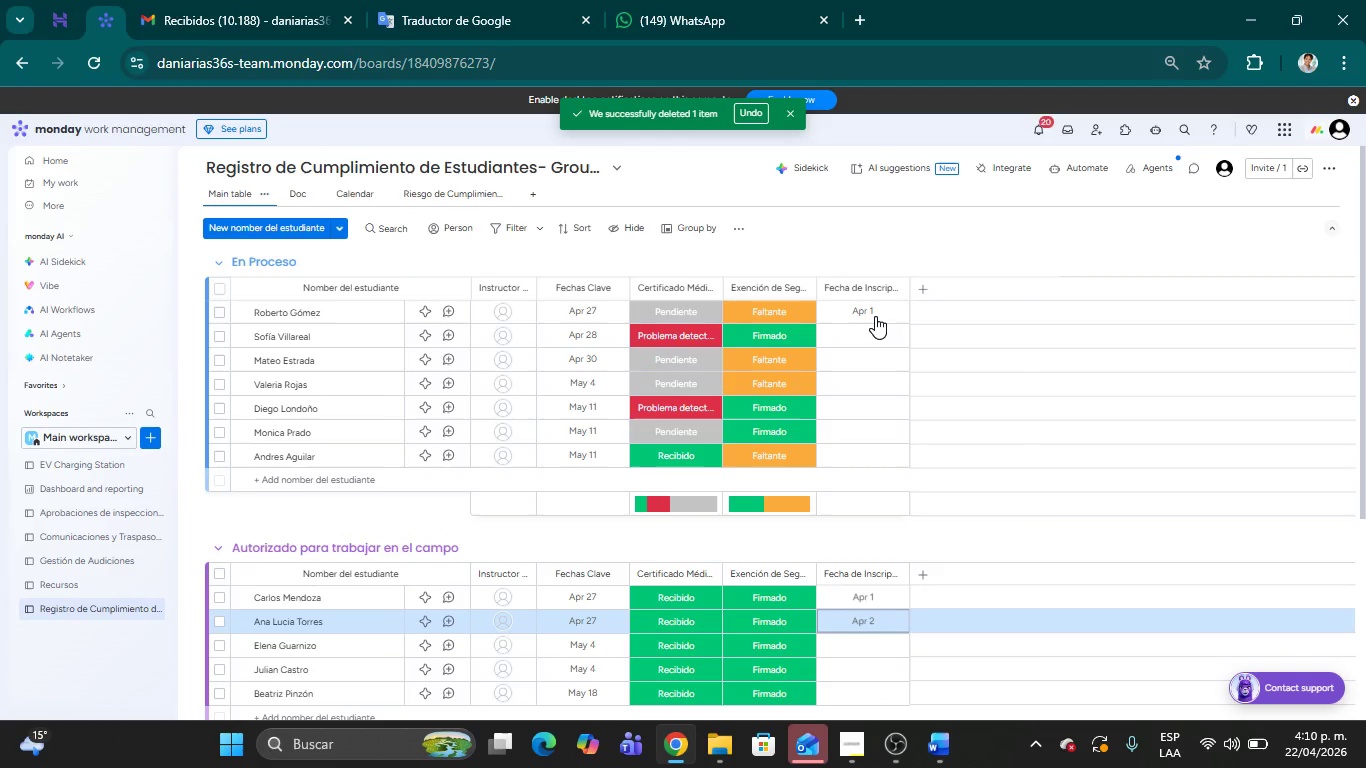 
left_click([875, 316])
 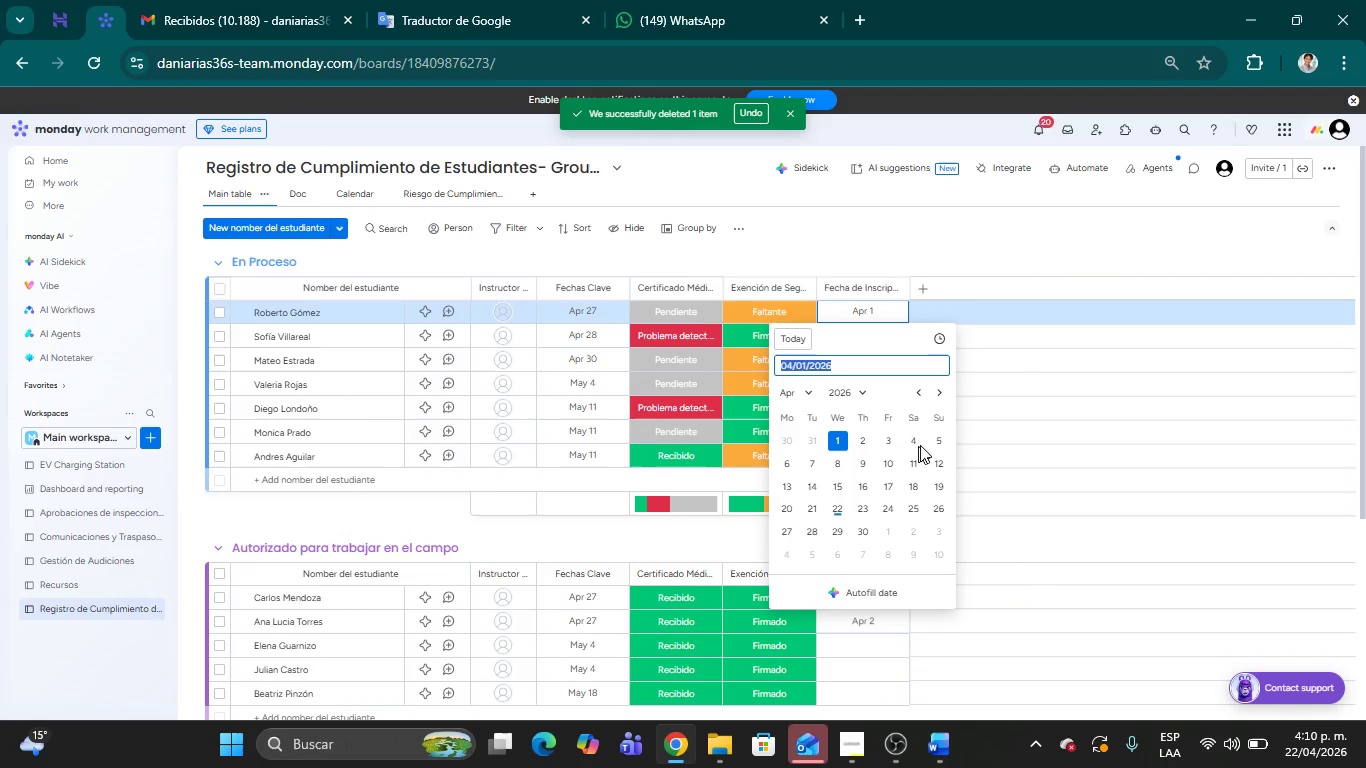 
left_click([937, 442])
 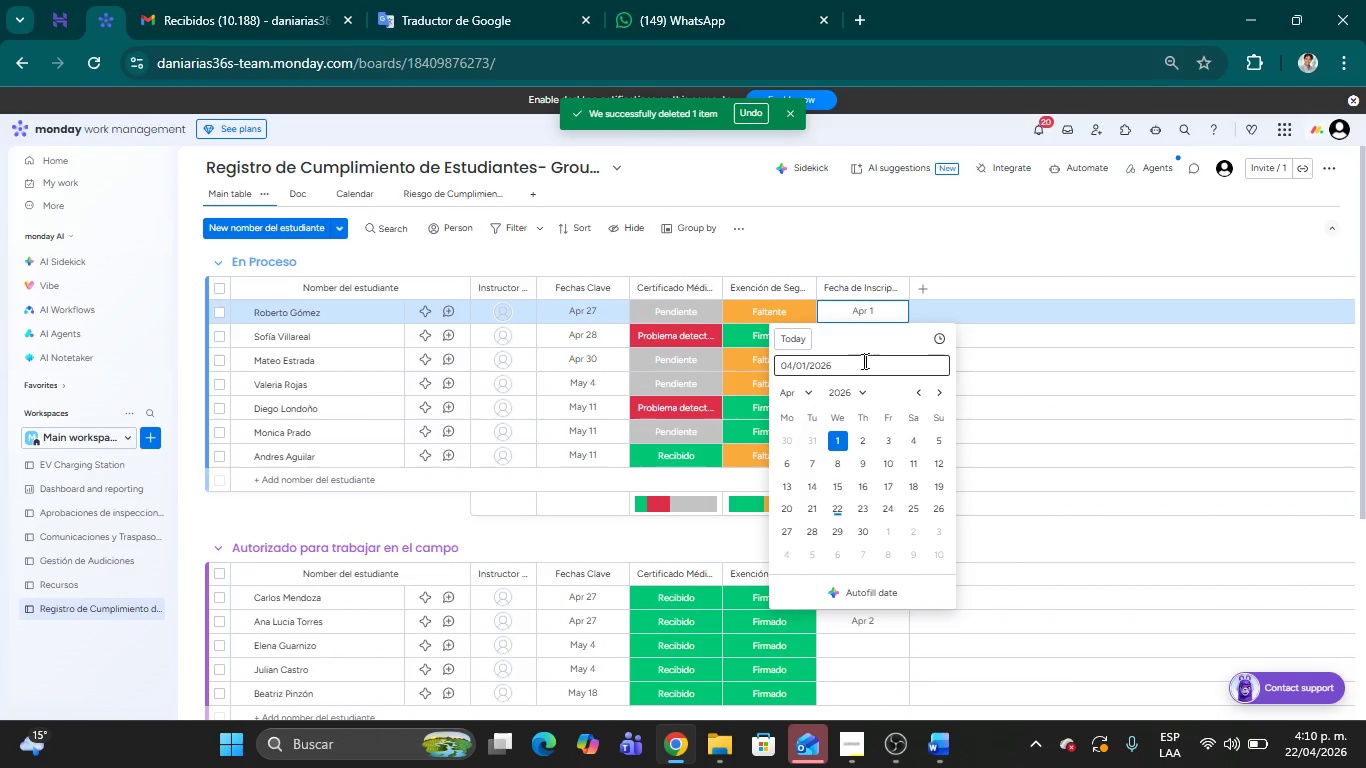 
left_click([938, 440])
 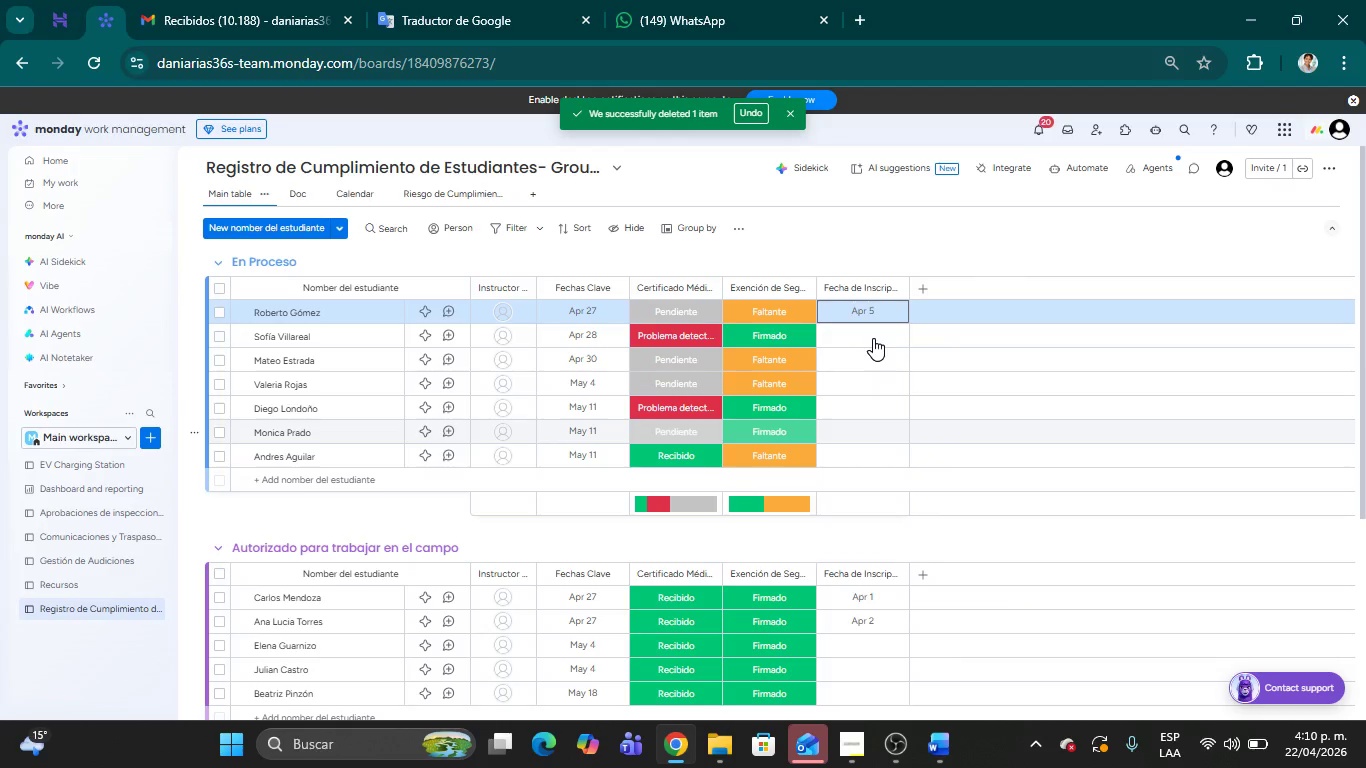 
left_click([860, 338])
 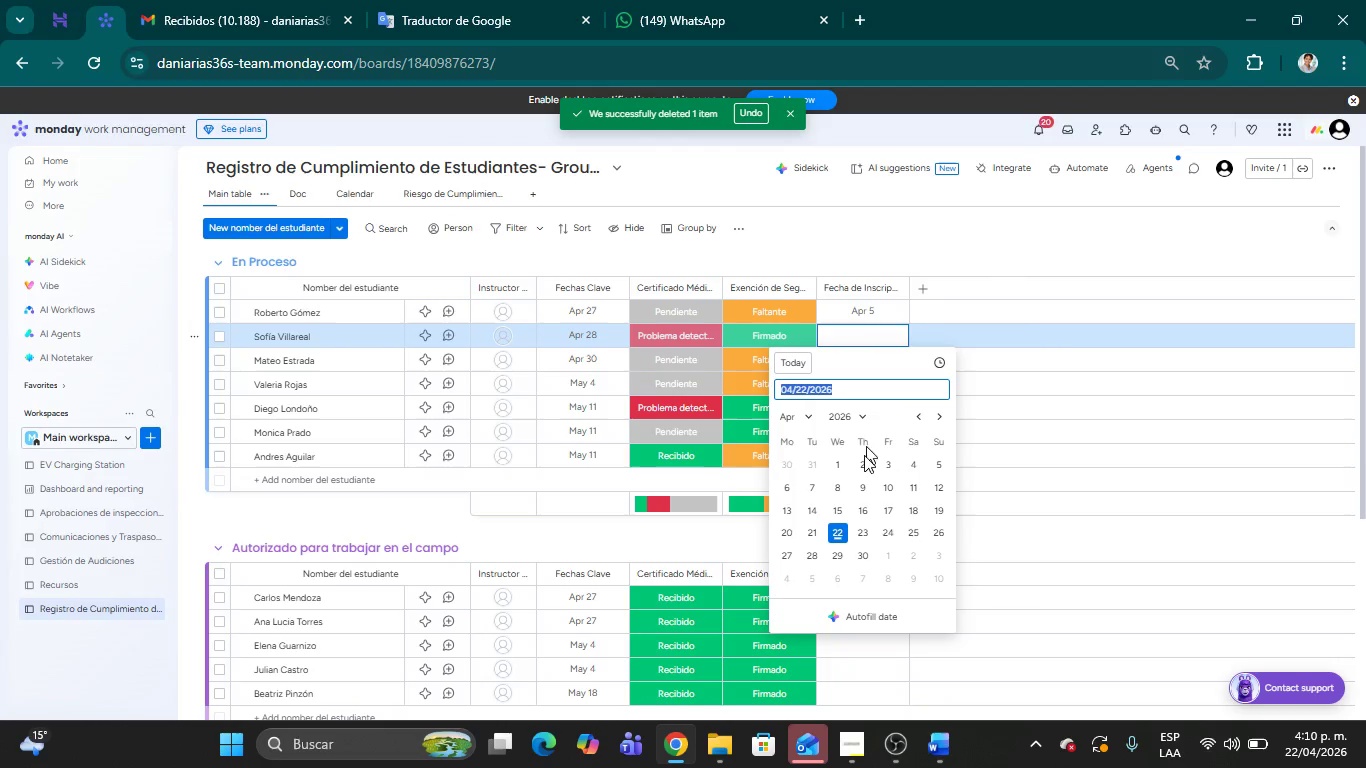 
left_click([840, 488])
 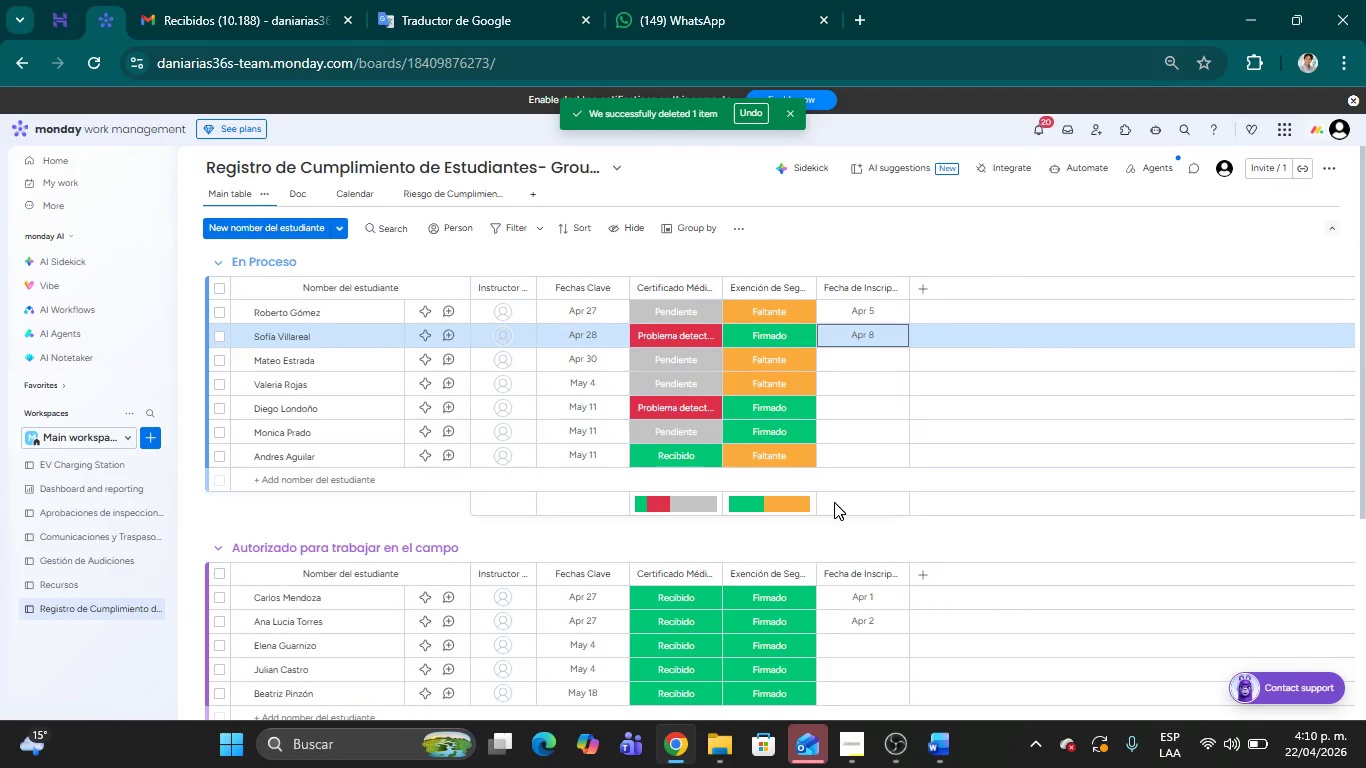 
left_click([841, 359])
 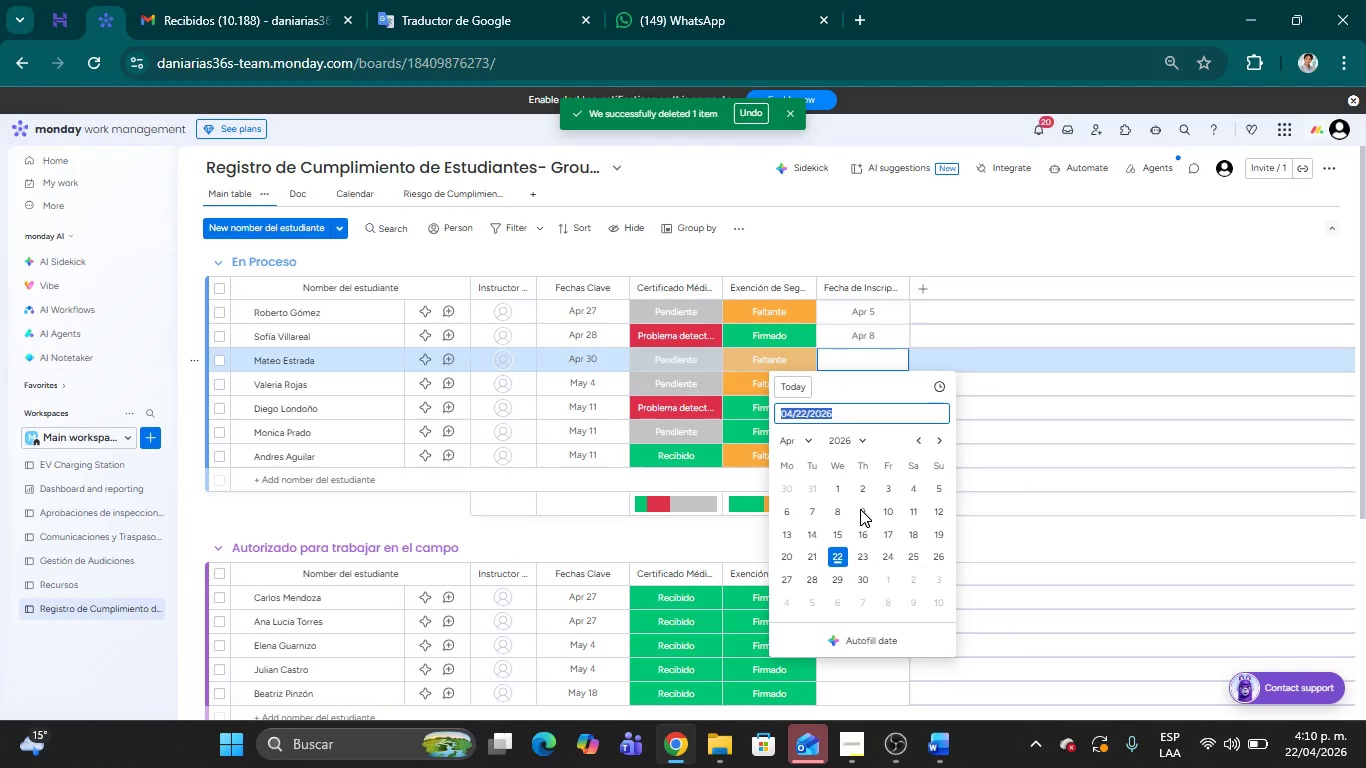 
left_click([896, 513])
 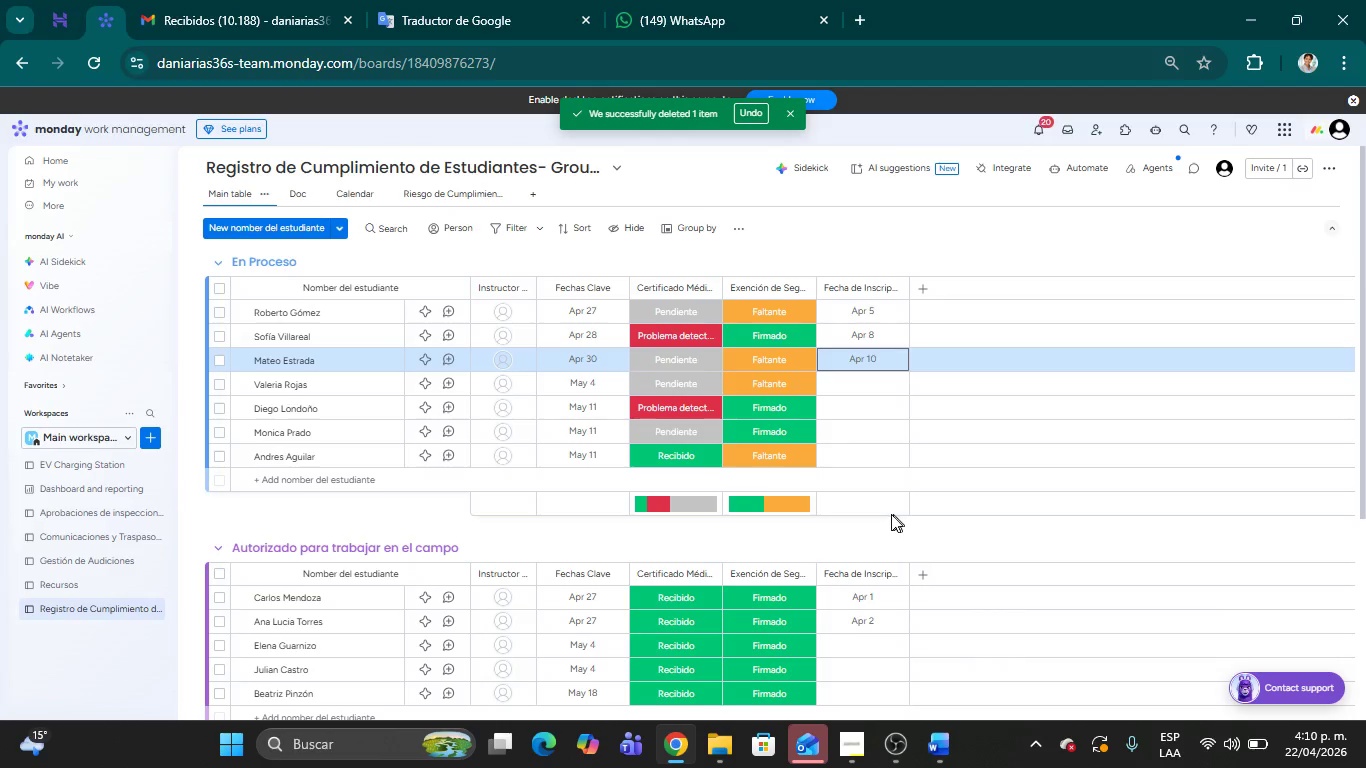 
scroll: coordinate [882, 515], scroll_direction: down, amount: 2.0
 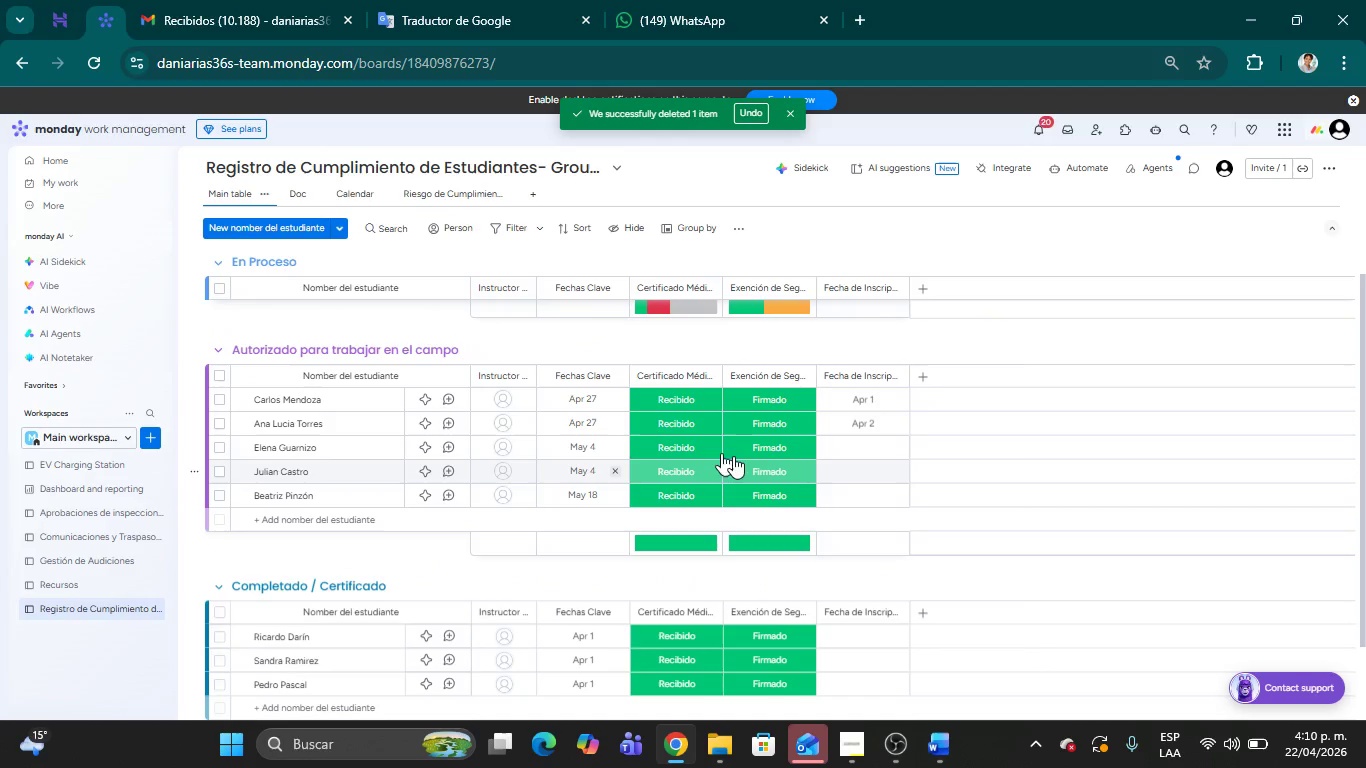 
left_click([840, 445])
 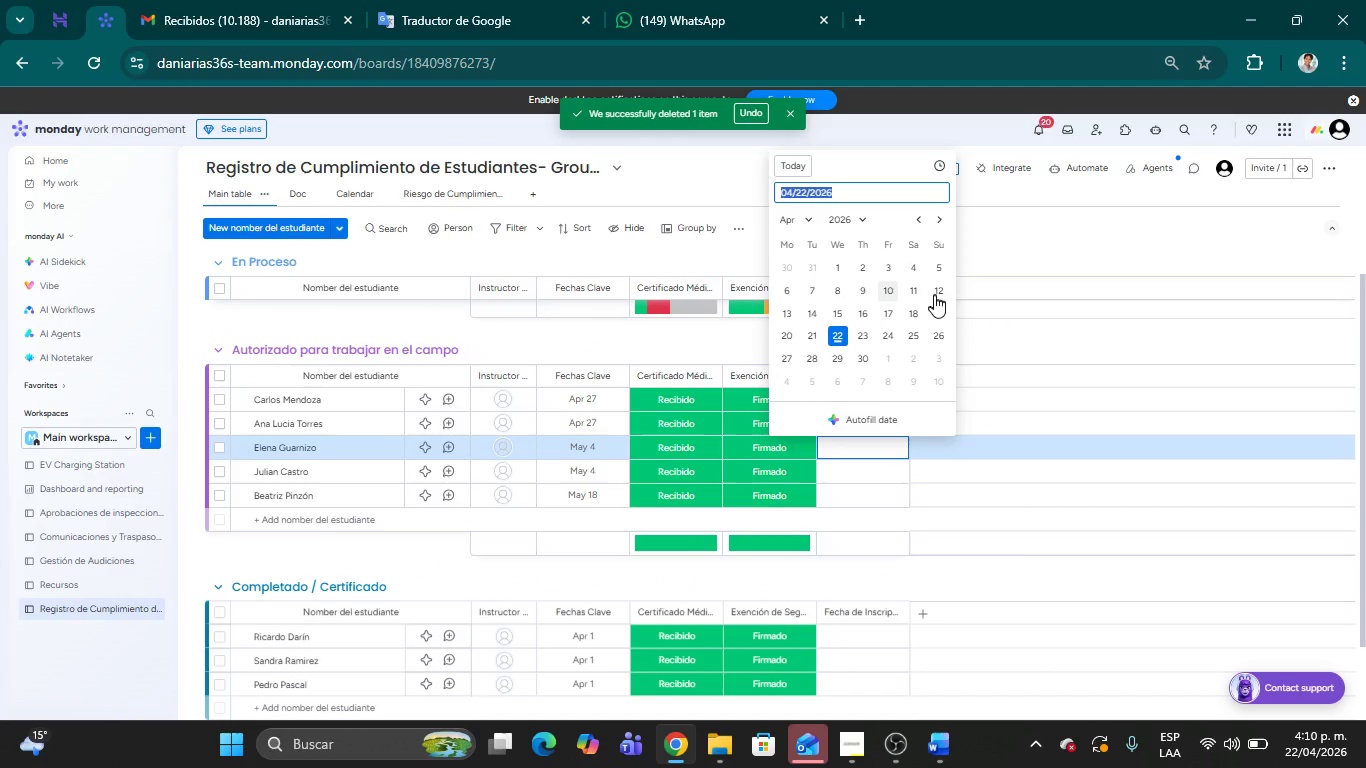 
left_click([937, 296])
 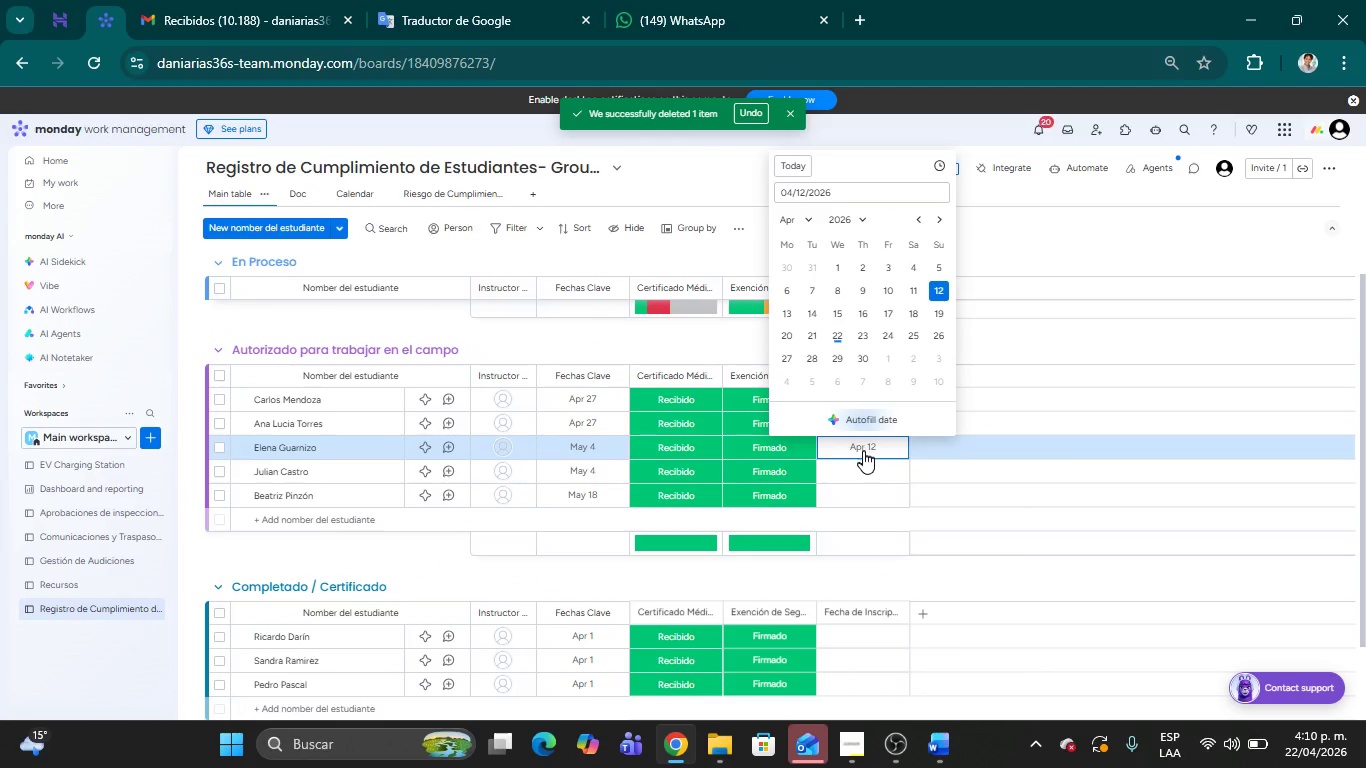 
left_click([855, 473])
 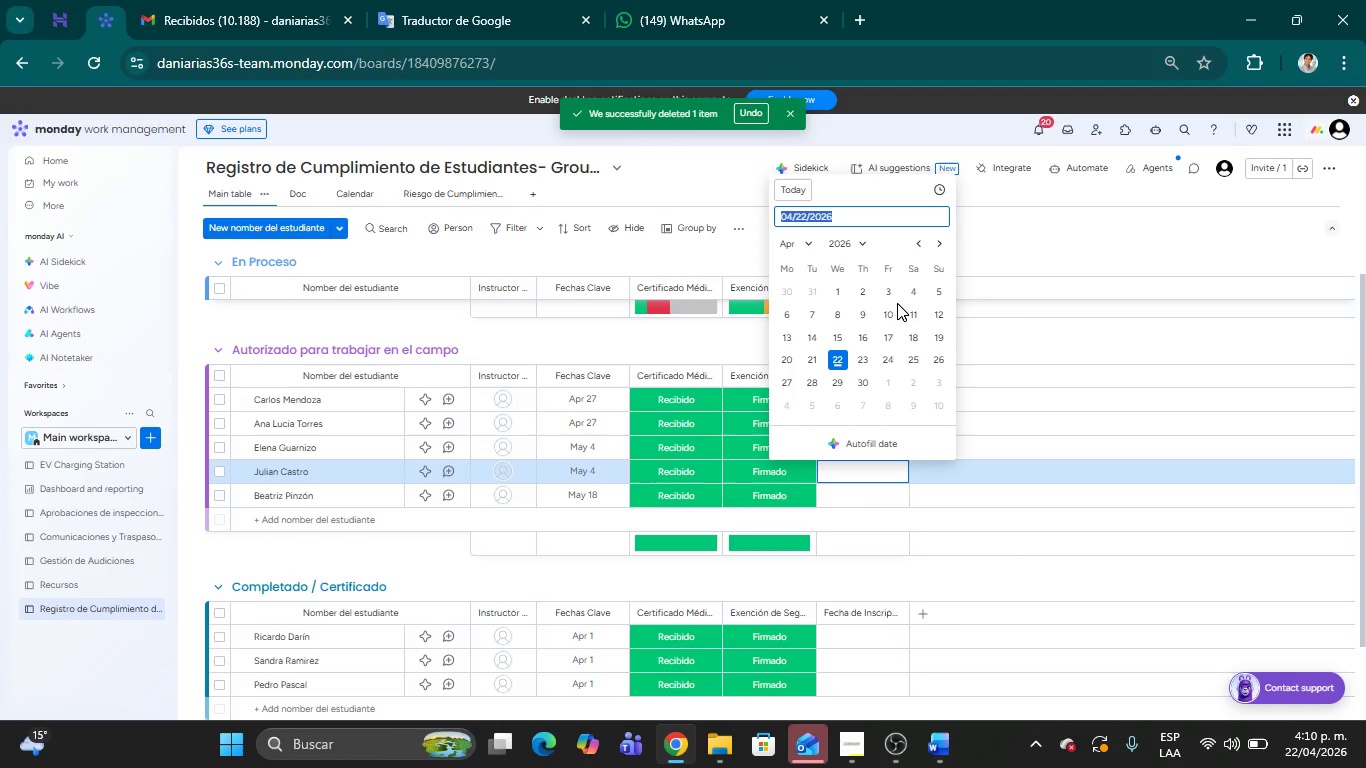 
left_click([936, 316])
 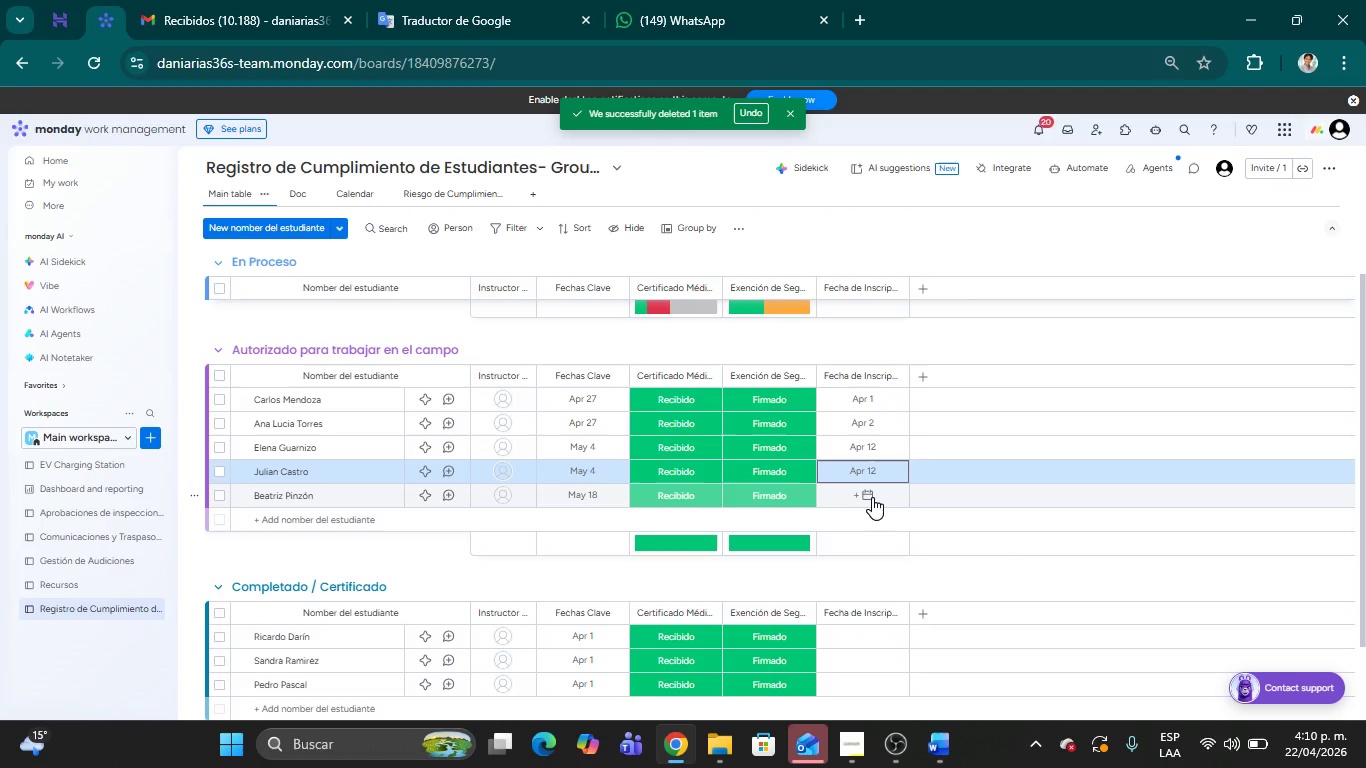 
scroll: coordinate [880, 467], scroll_direction: up, amount: 3.0
 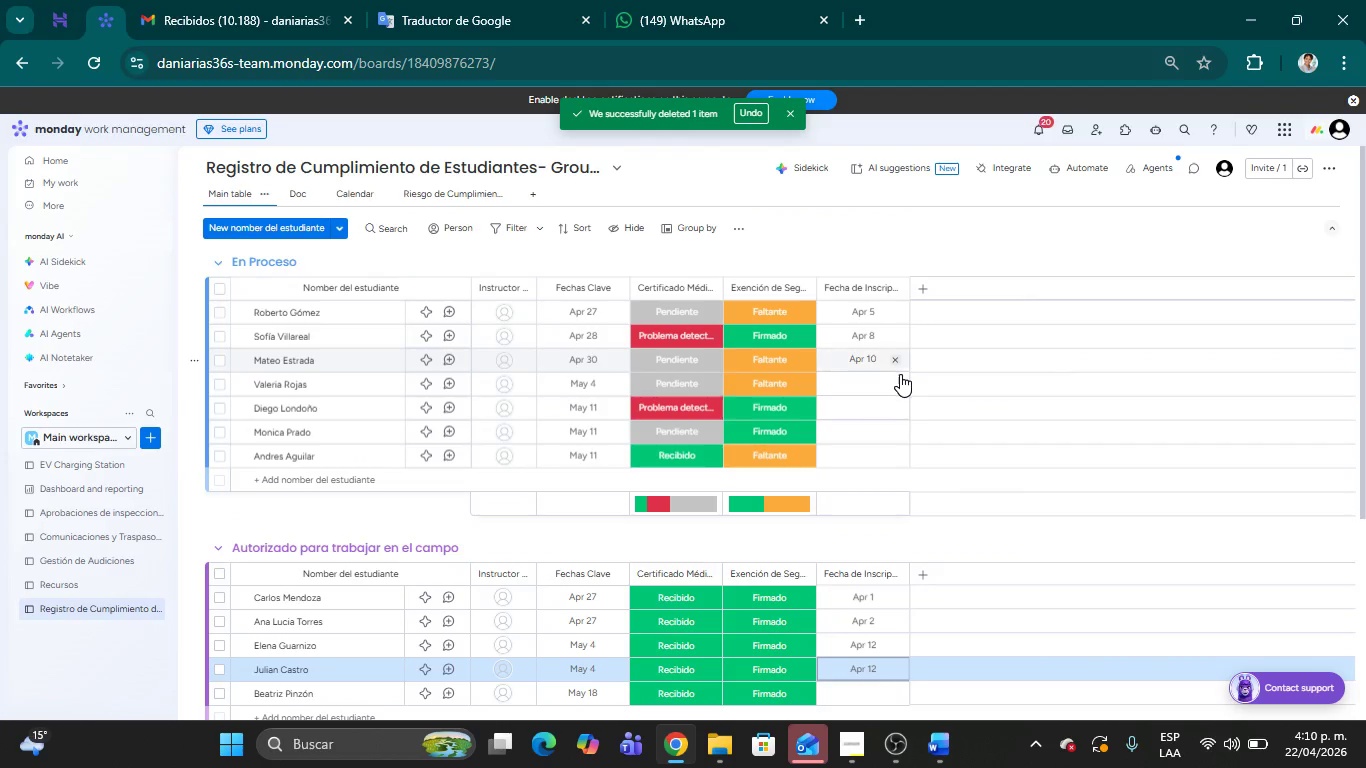 
left_click([876, 385])
 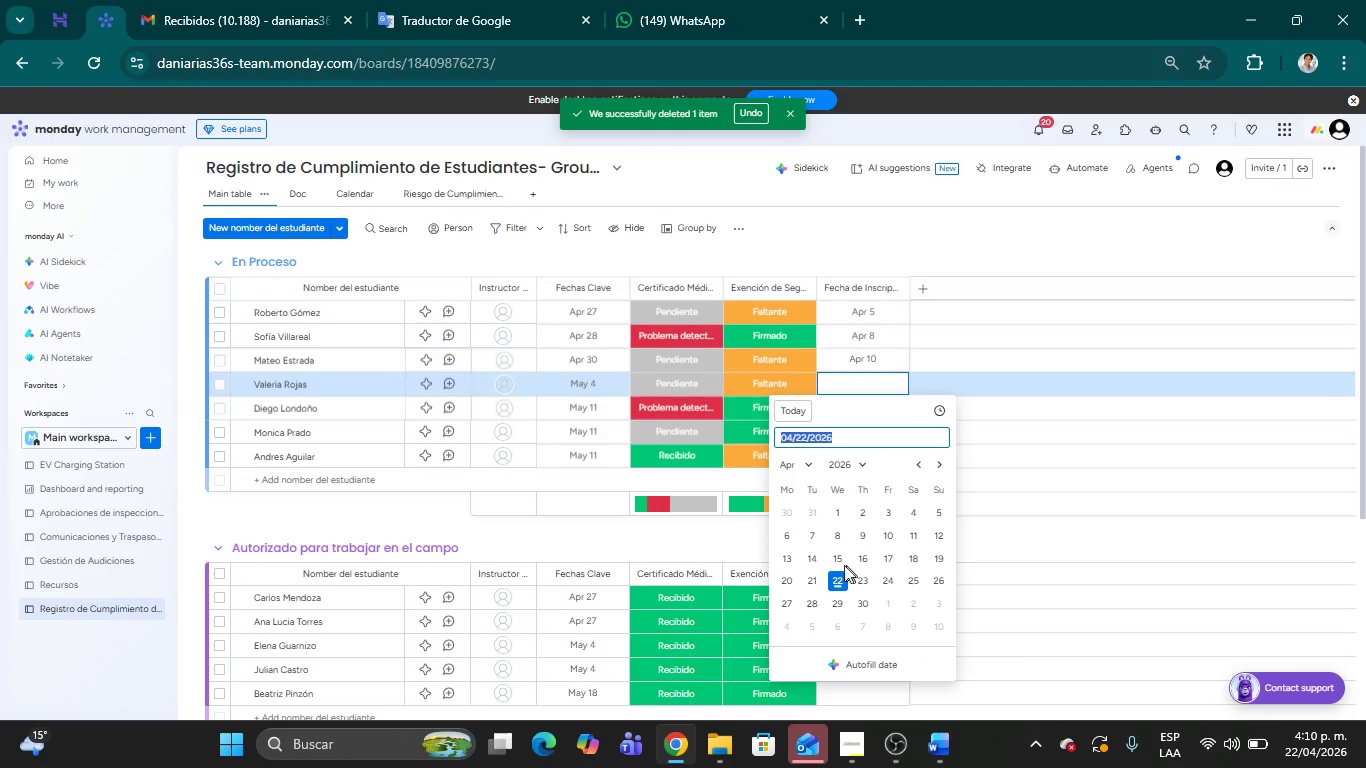 
left_click([838, 559])
 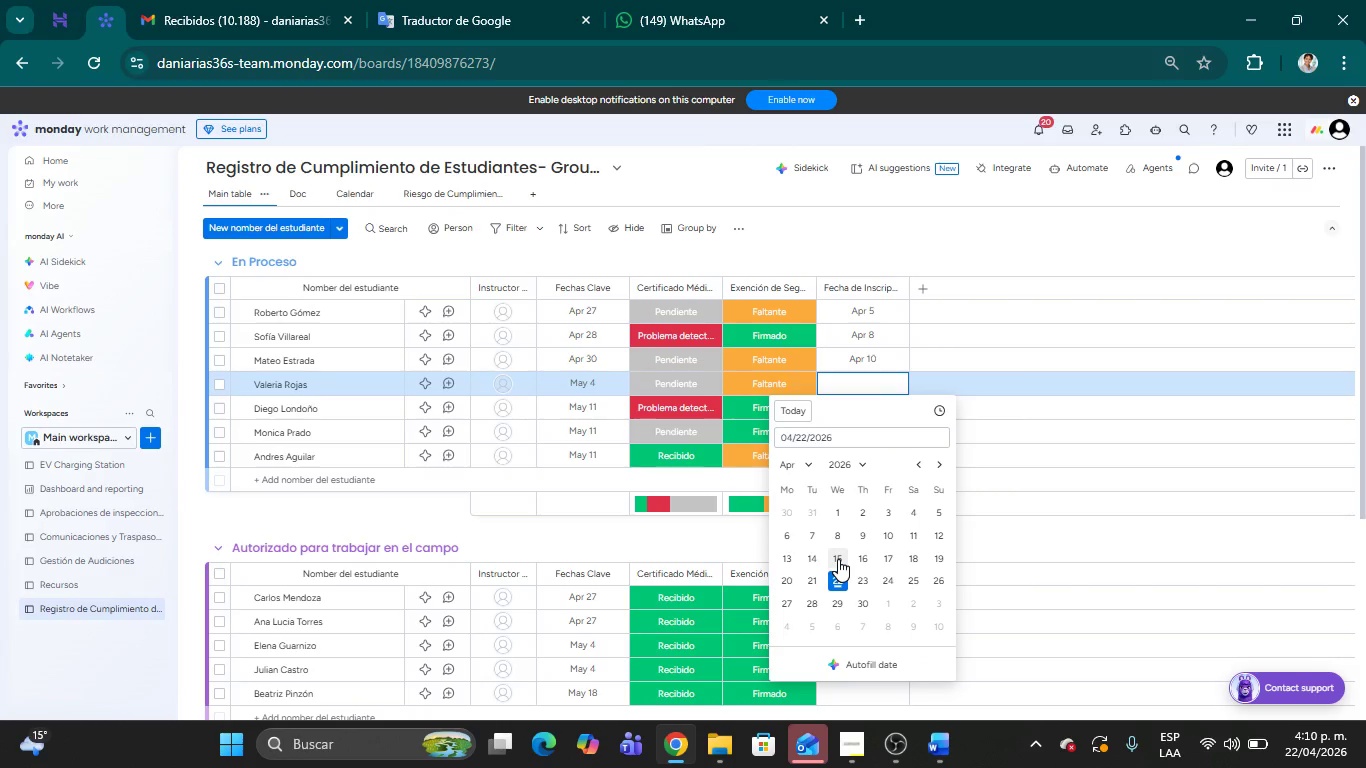 
wait(6.23)
 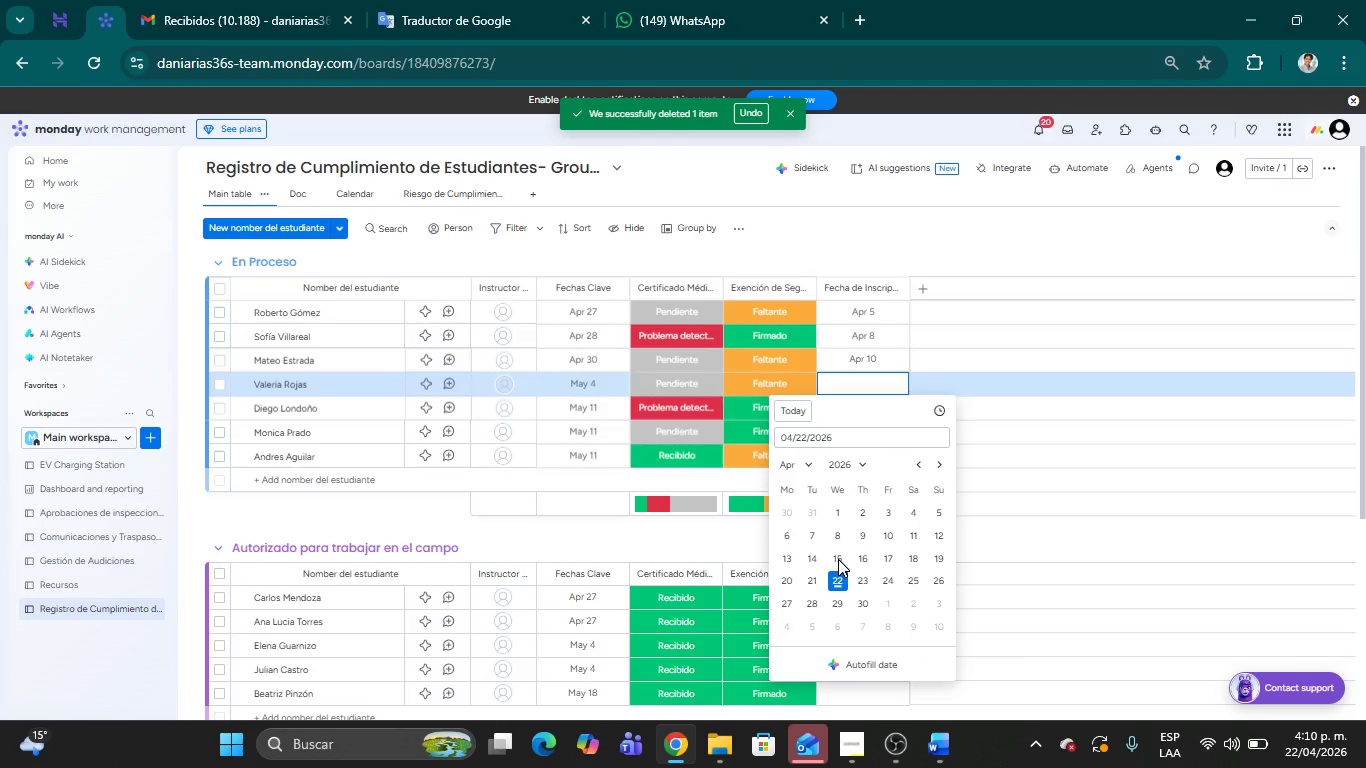 
left_click([838, 559])
 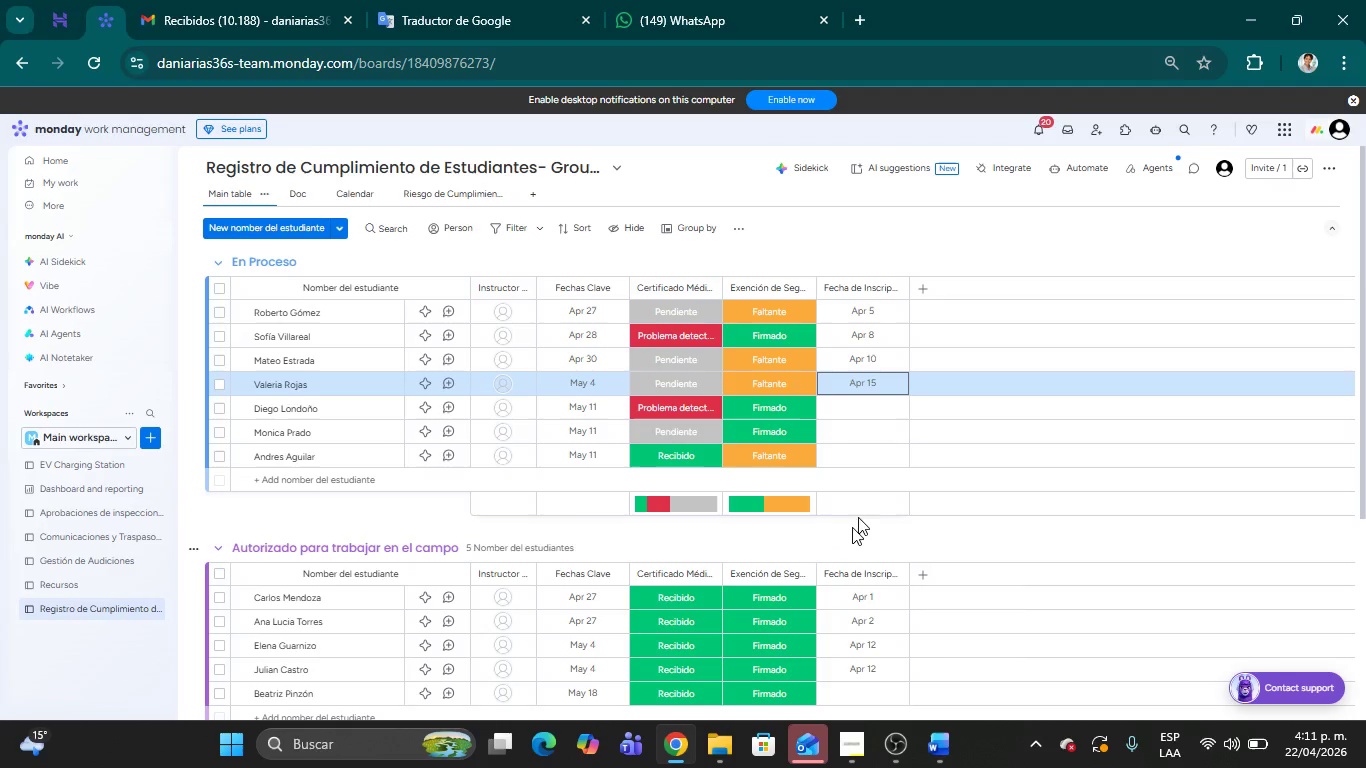 
left_click([841, 405])
 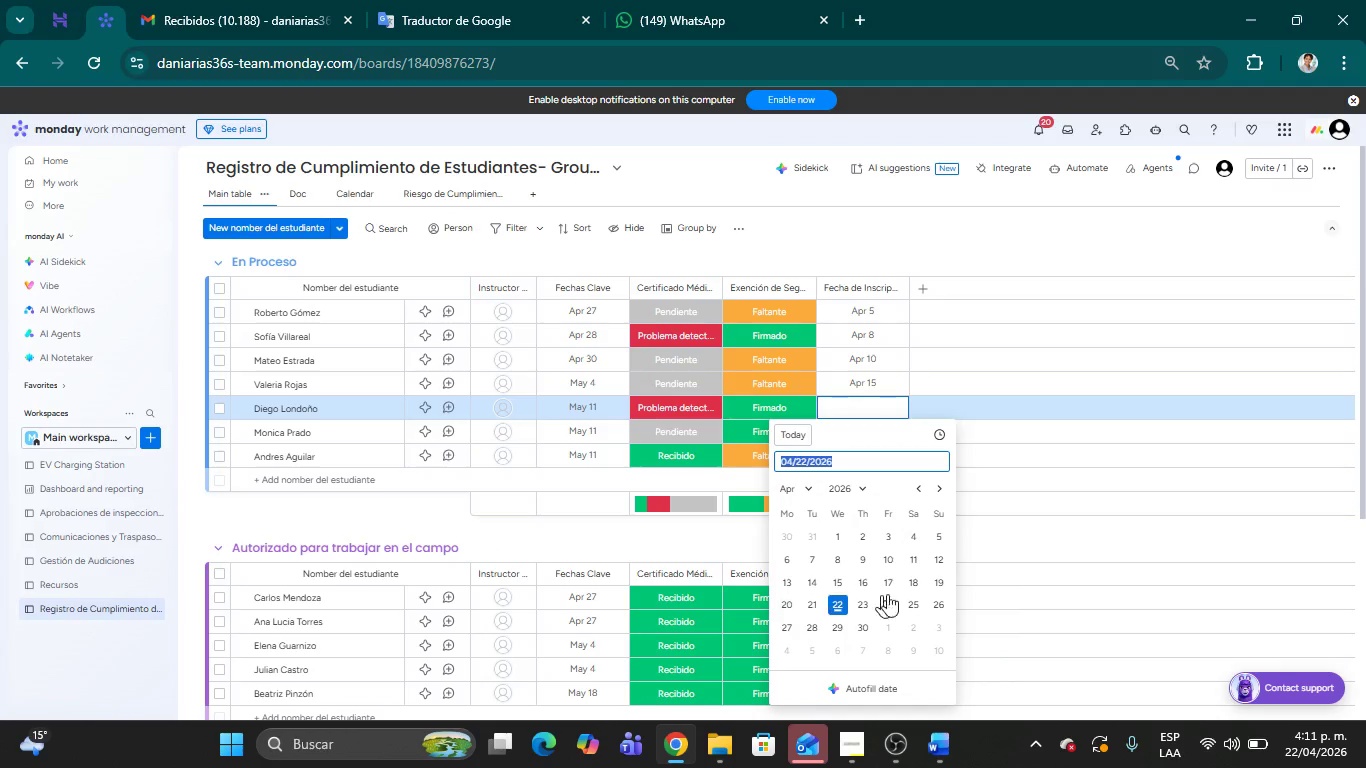 
left_click([914, 581])
 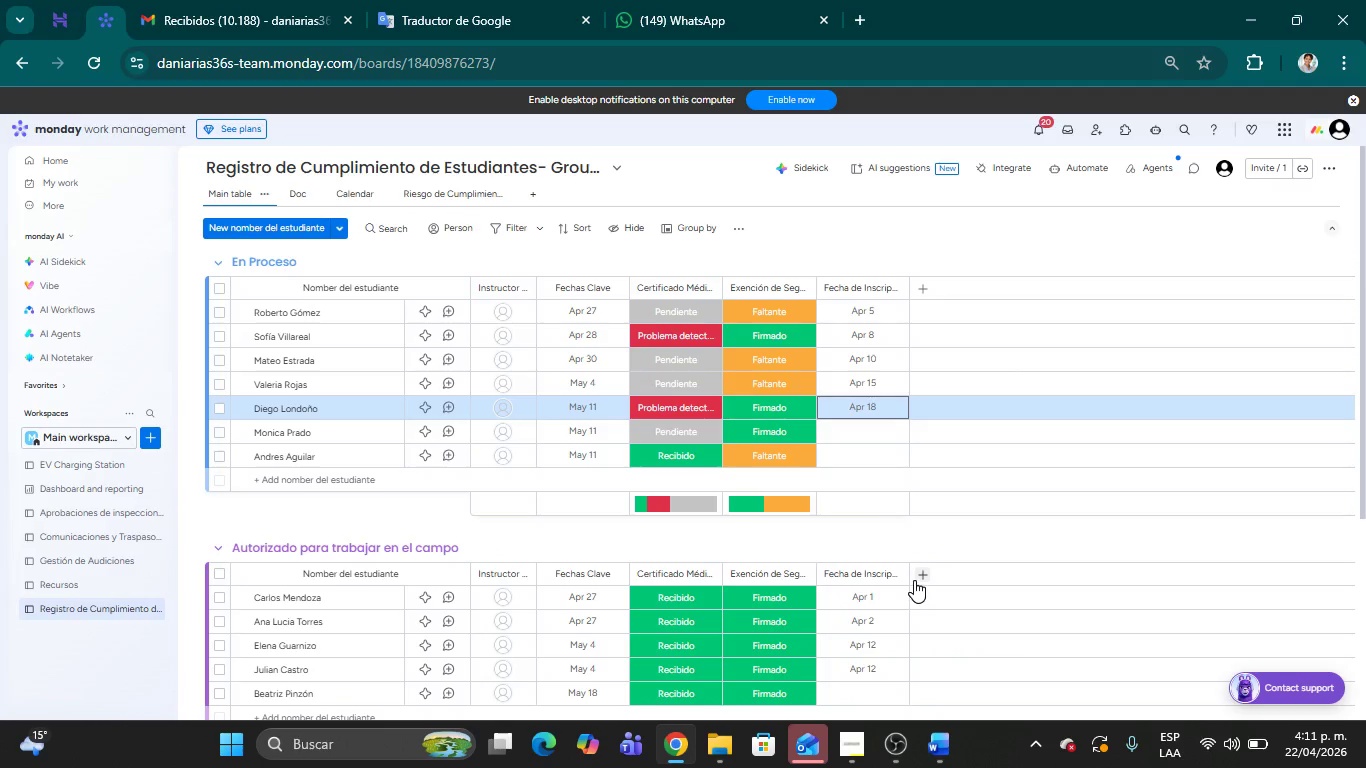 
wait(5.06)
 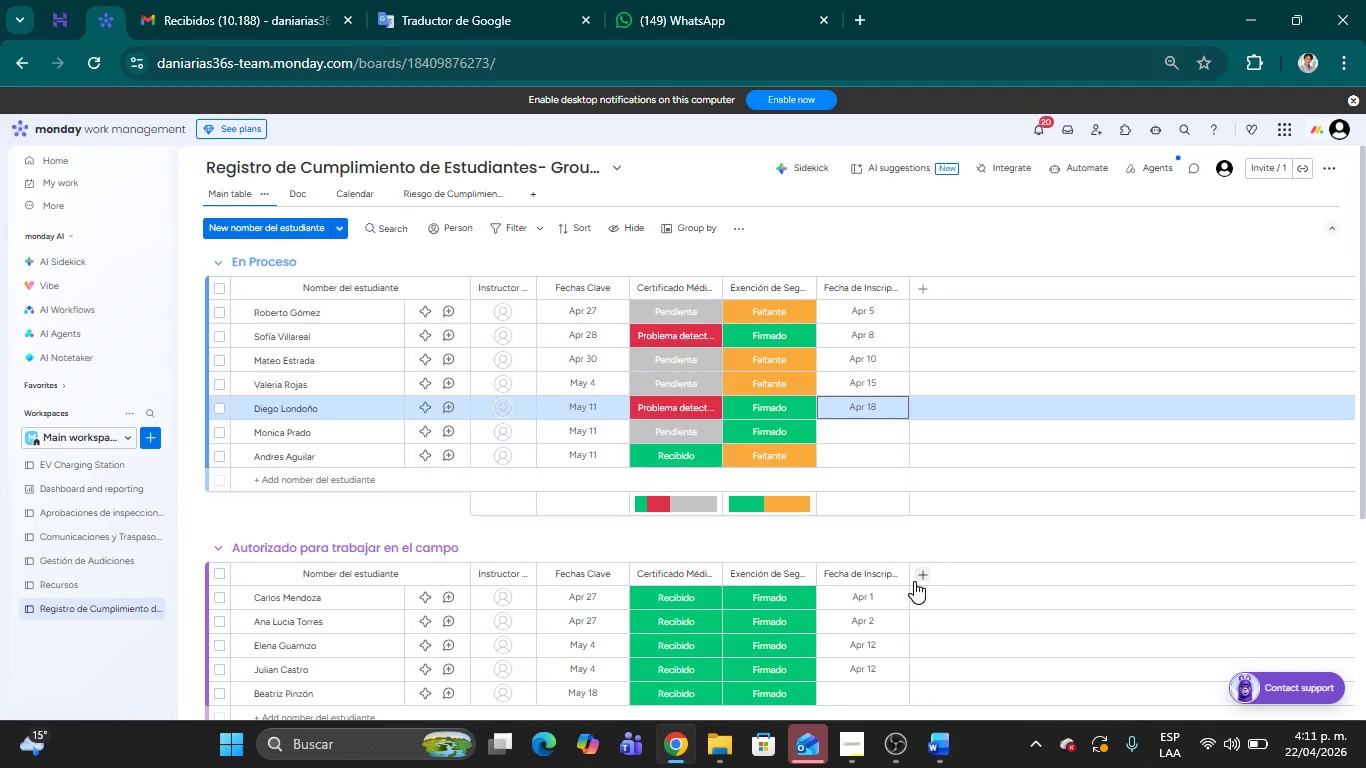 
left_click([846, 433])
 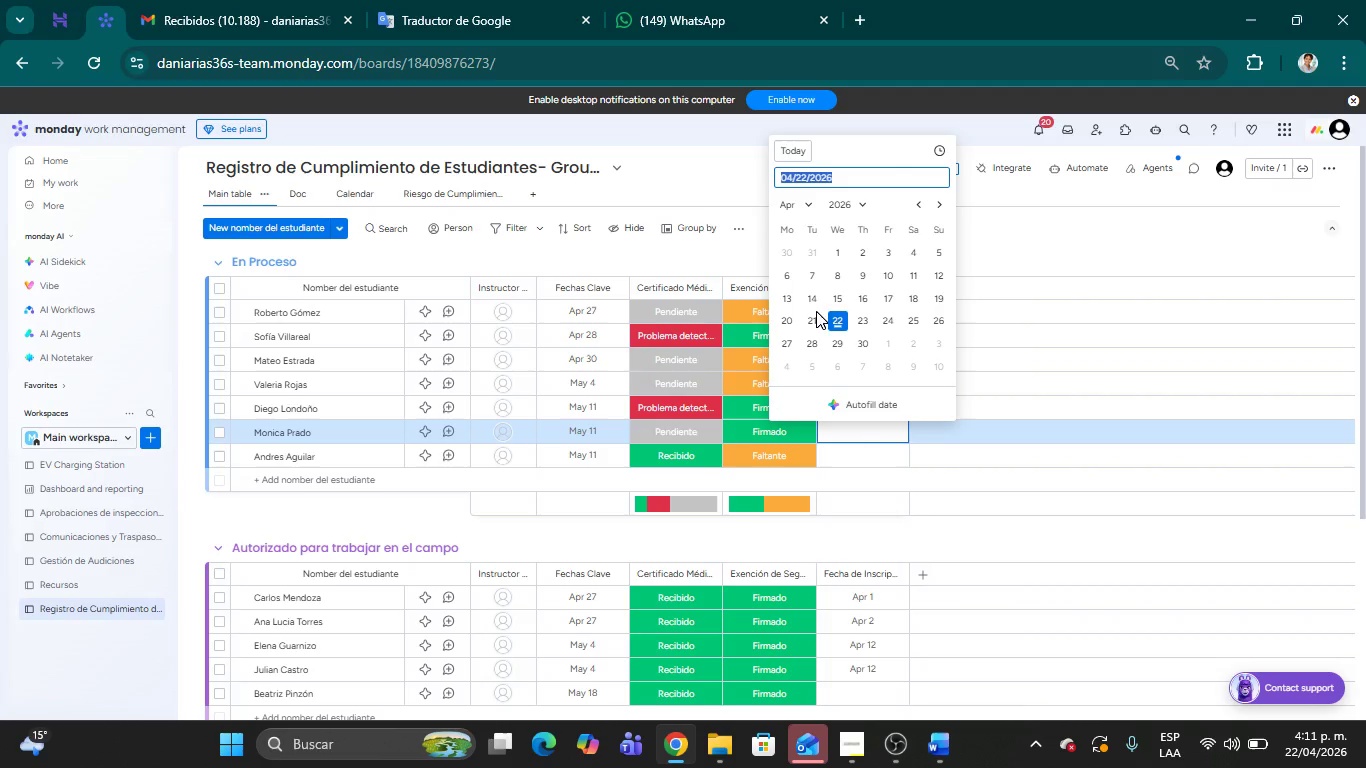 
left_click([789, 319])
 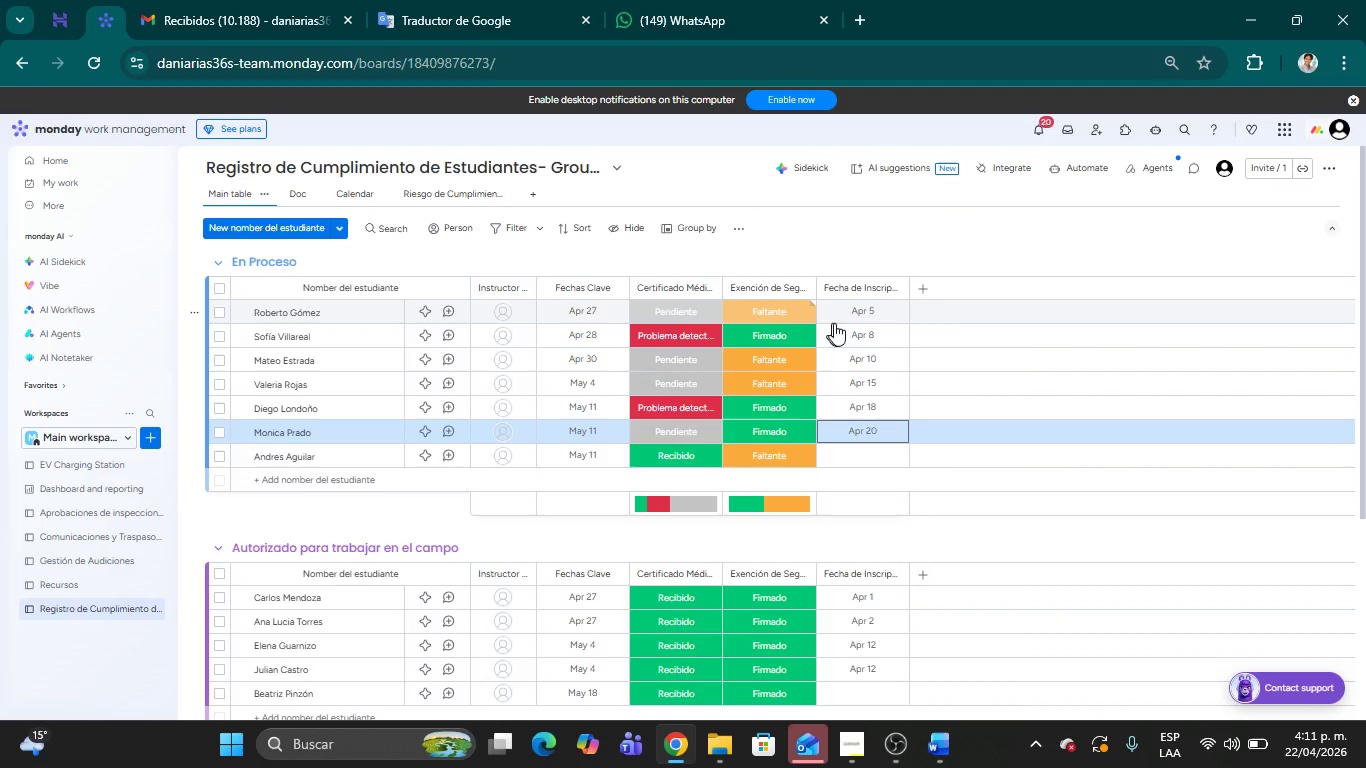 
left_click([852, 457])
 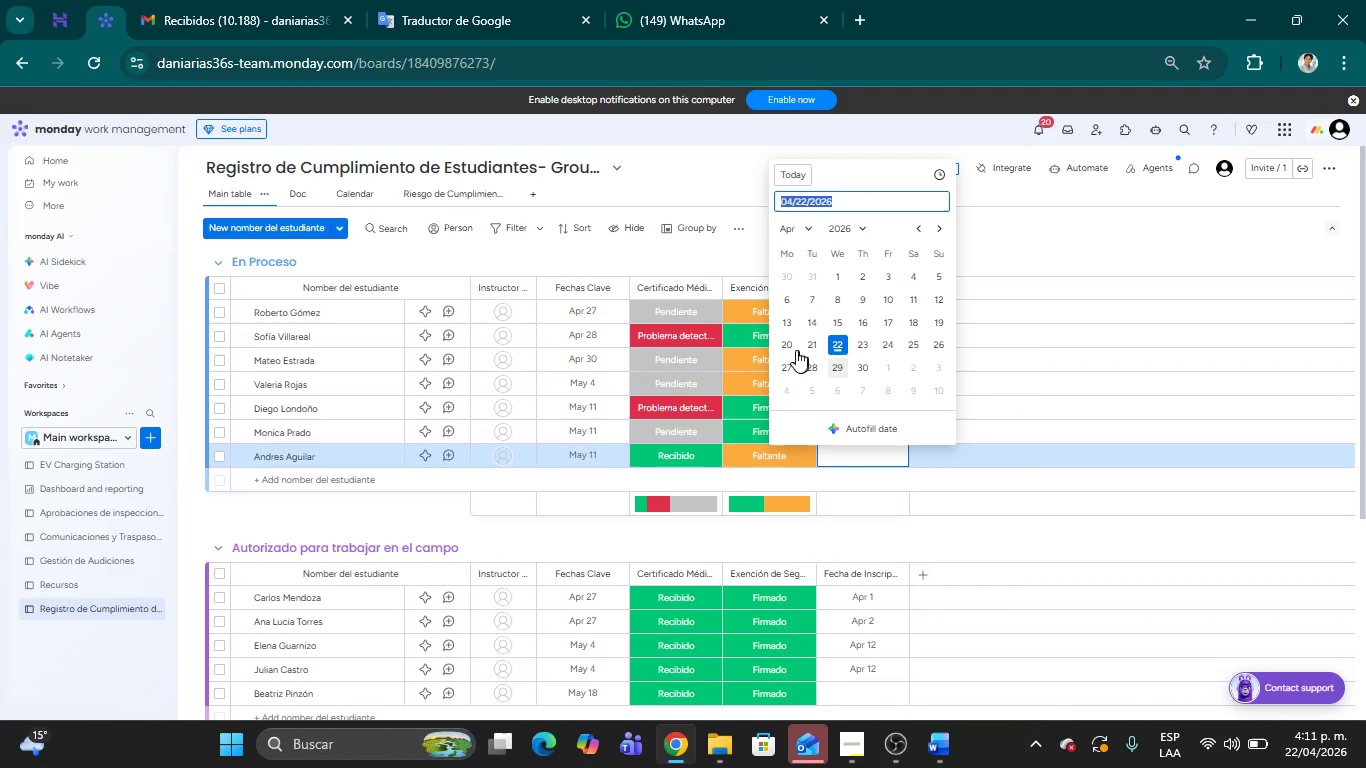 
left_click([784, 344])
 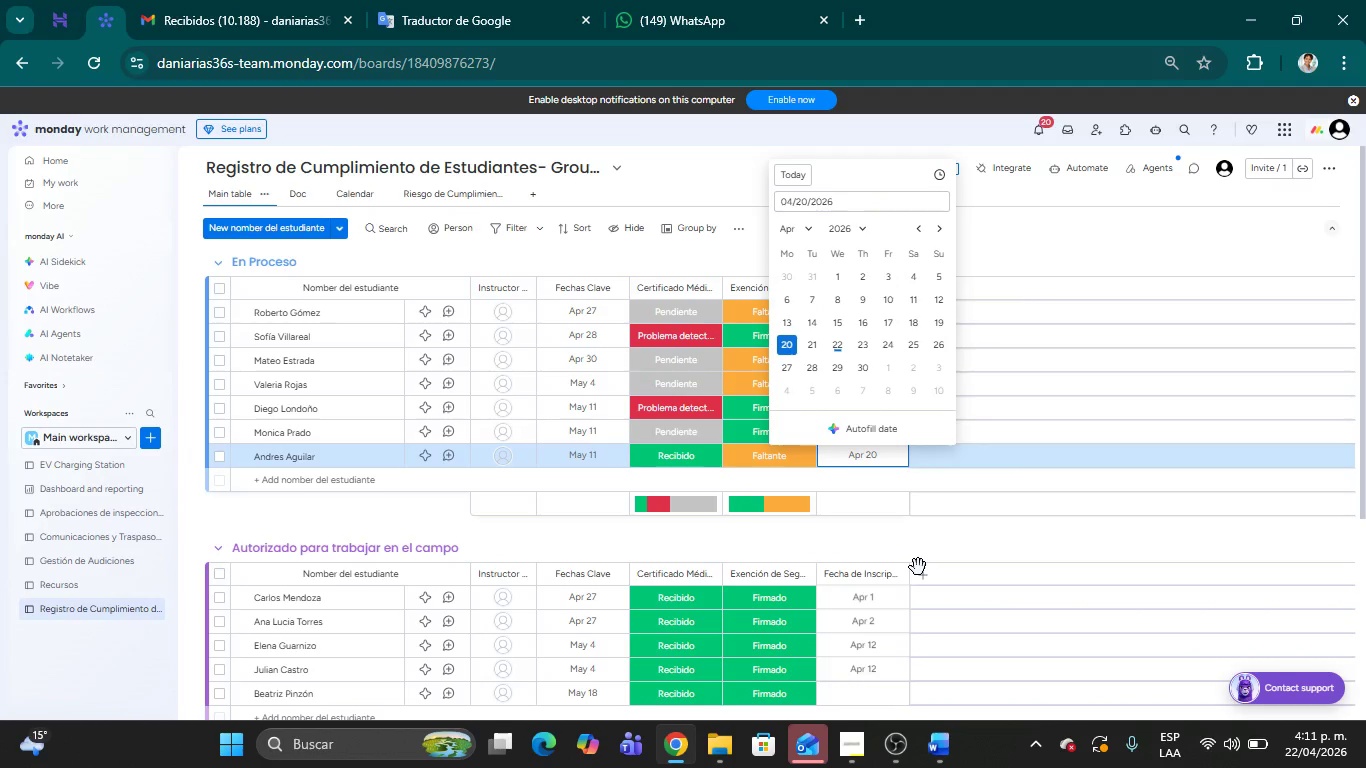 
scroll: coordinate [914, 564], scroll_direction: down, amount: 2.0
 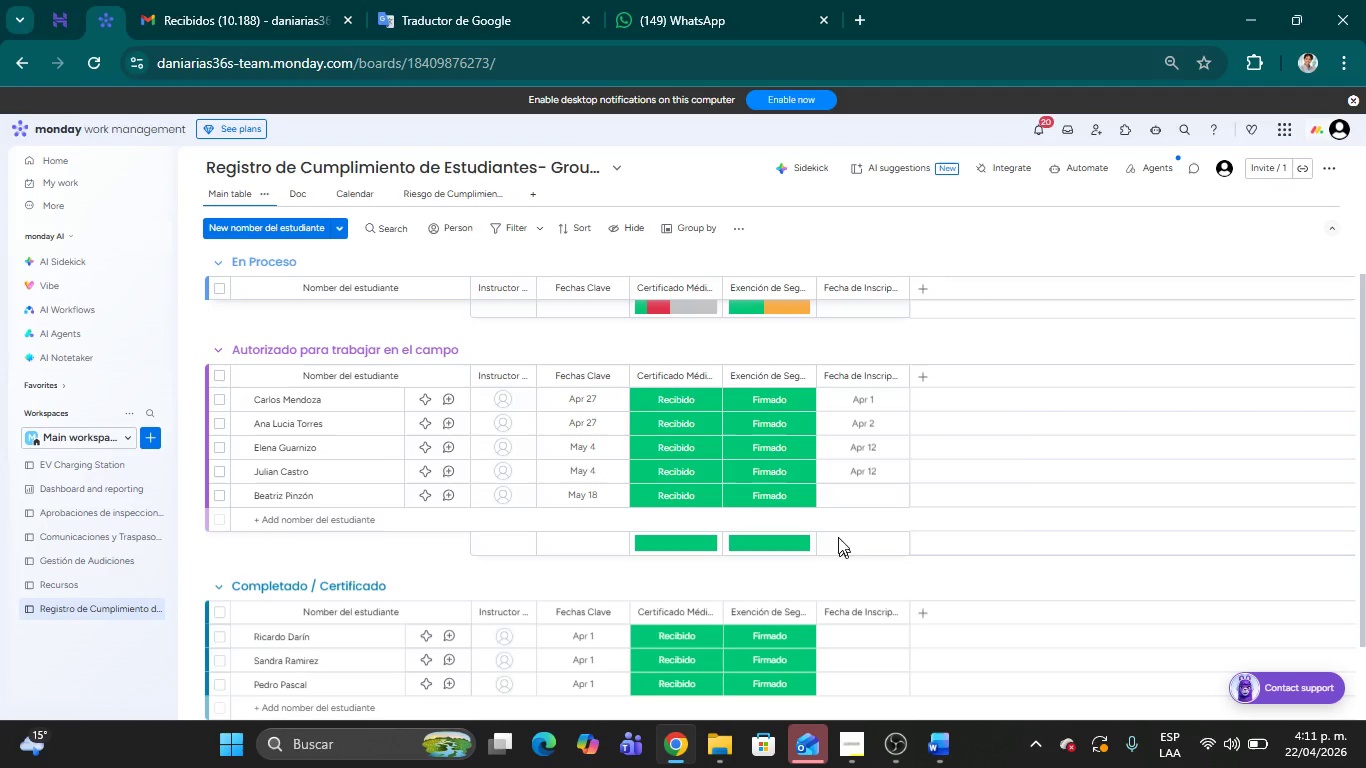 
mouse_move([861, 495])
 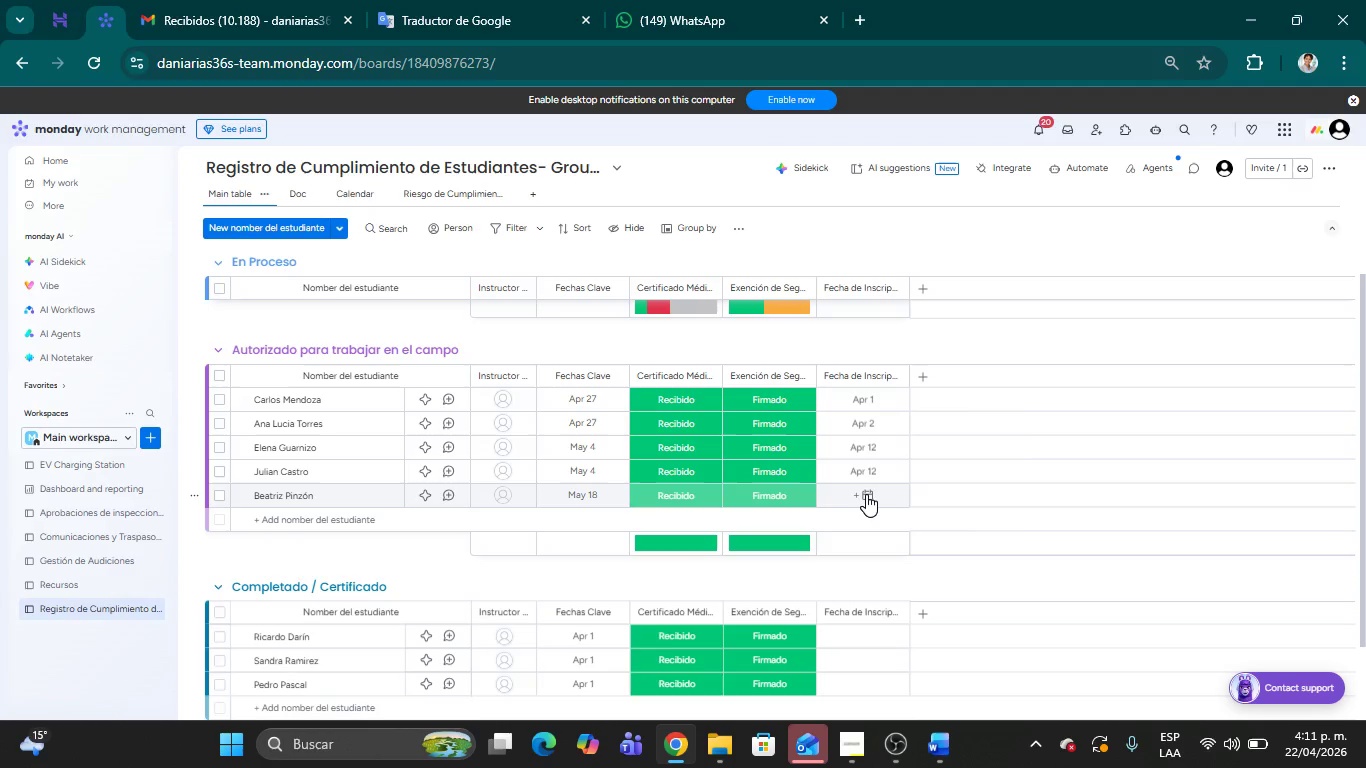 
left_click([866, 494])
 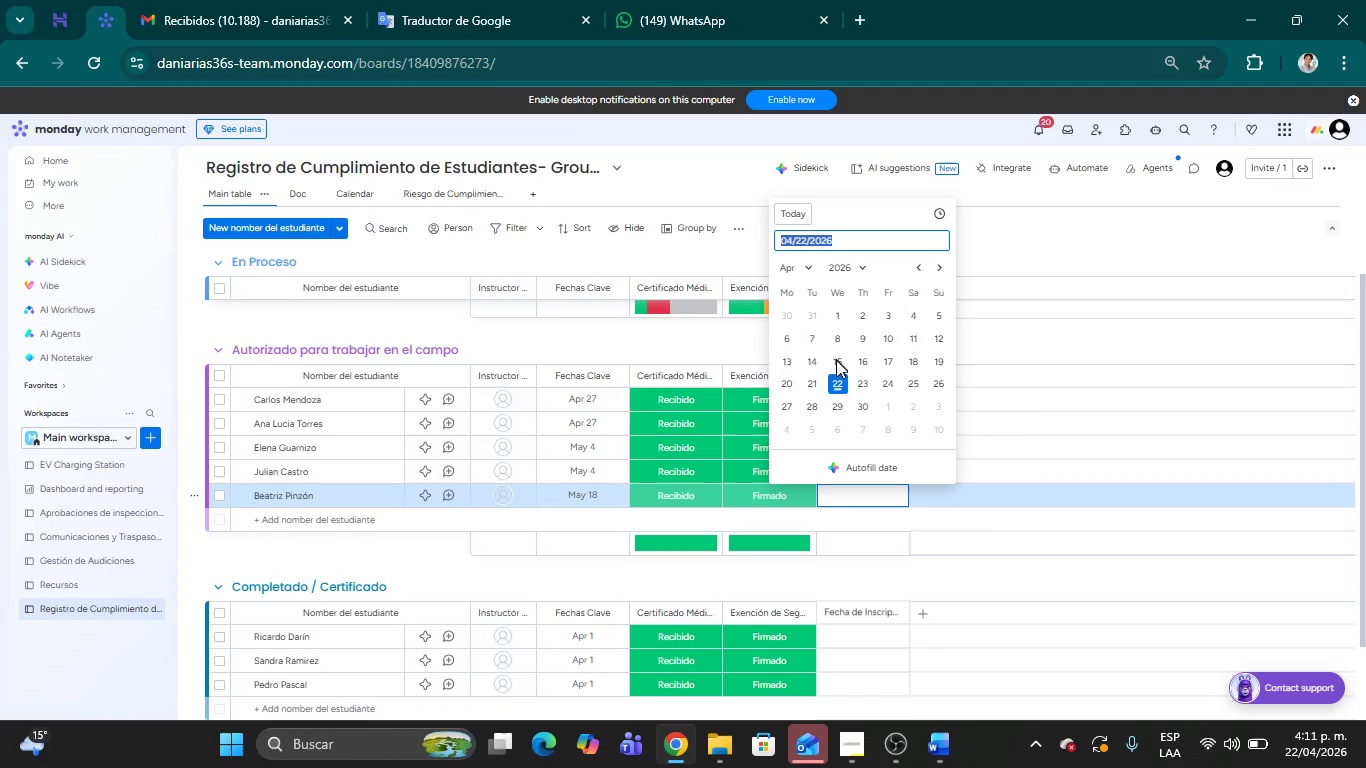 
left_click([837, 387])
 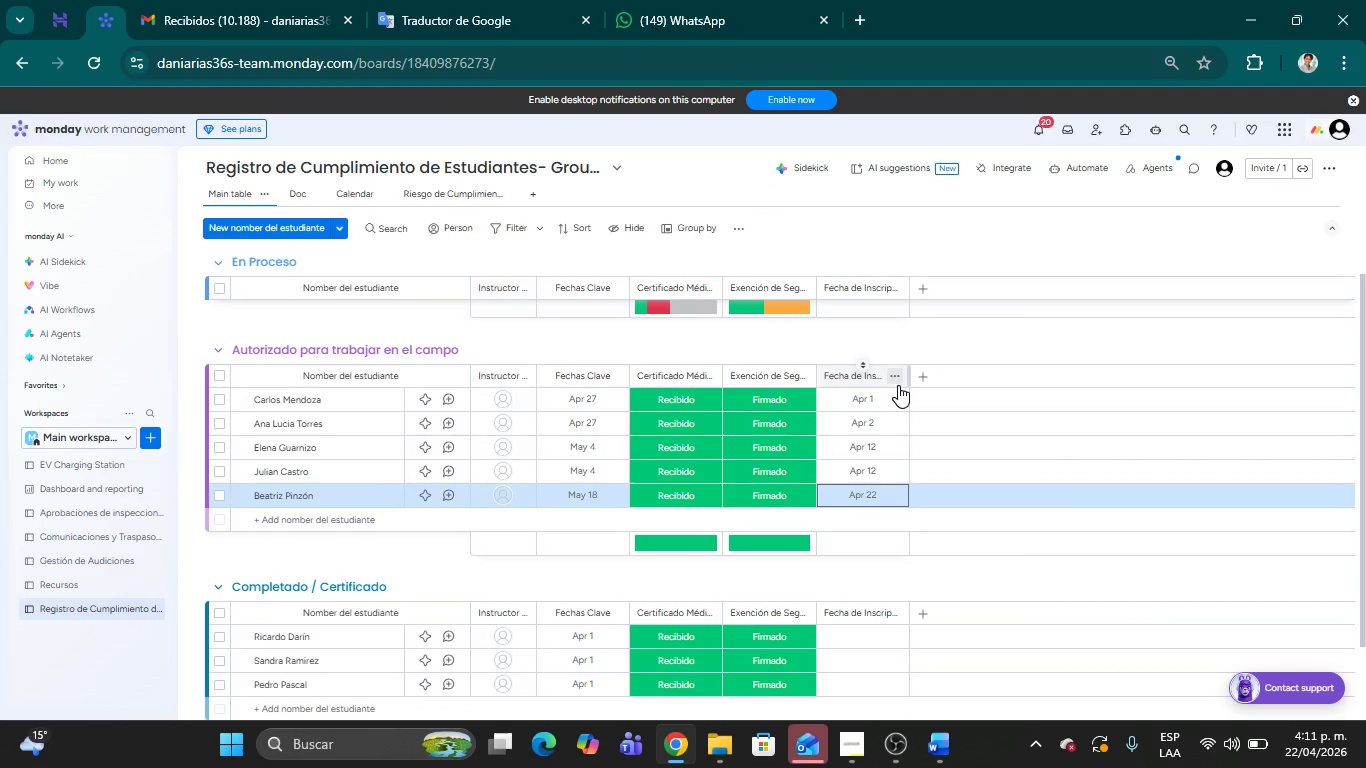 
scroll: coordinate [936, 530], scroll_direction: down, amount: 2.0
 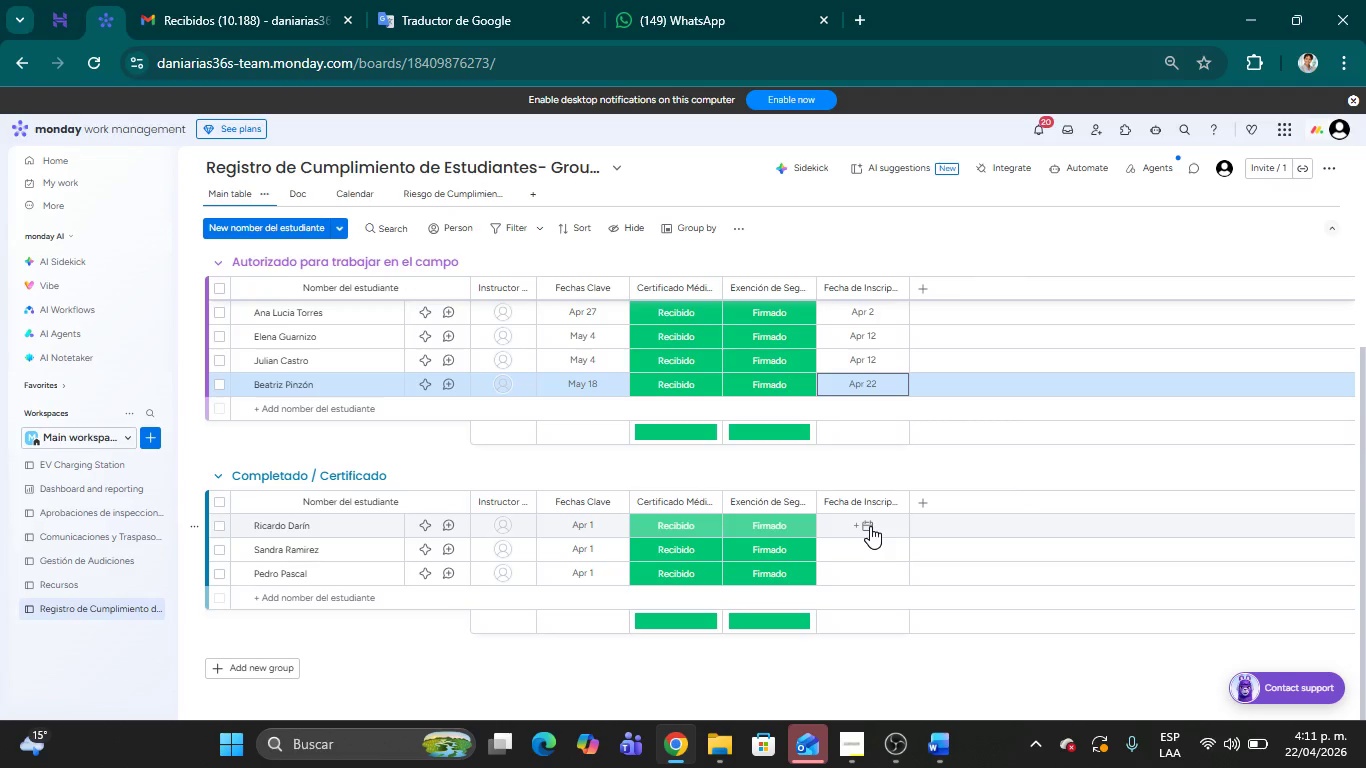 
left_click([870, 526])
 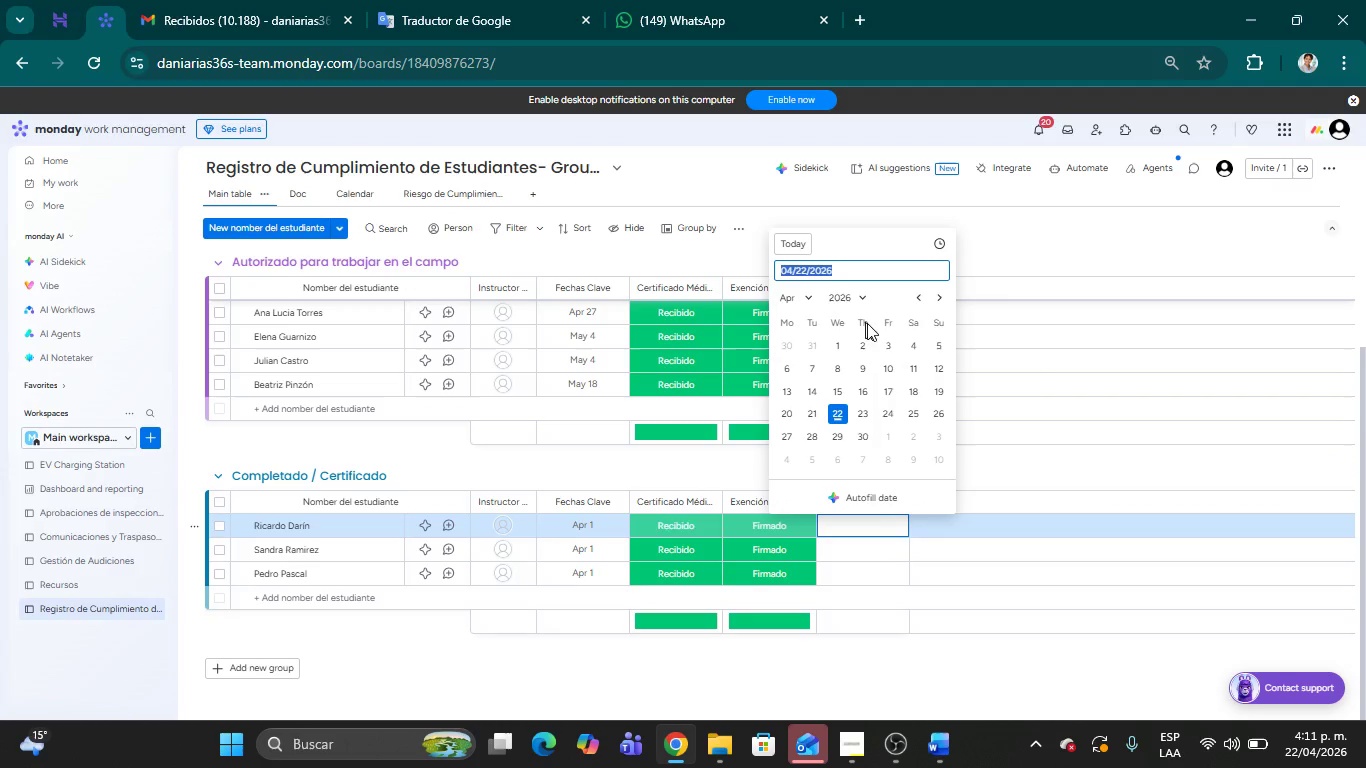 
left_click([913, 302])
 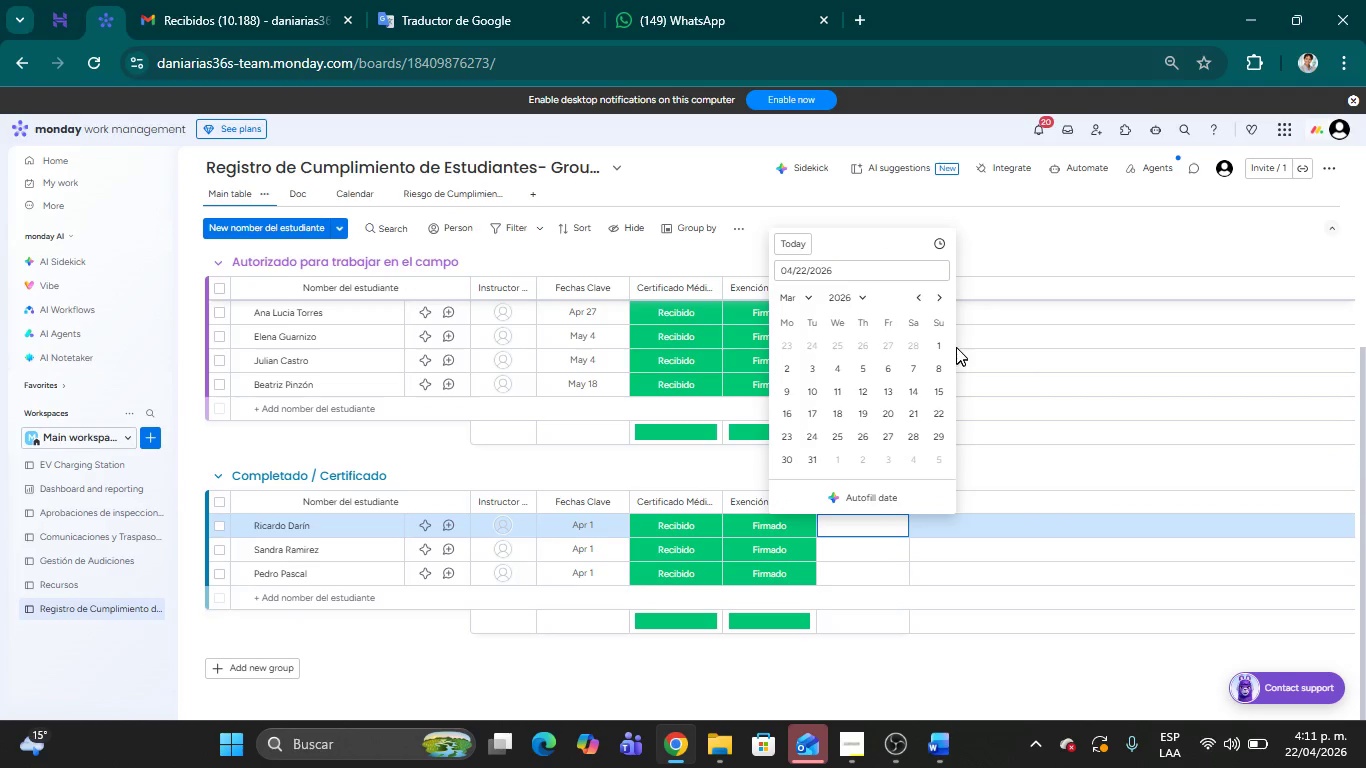 
left_click([938, 343])
 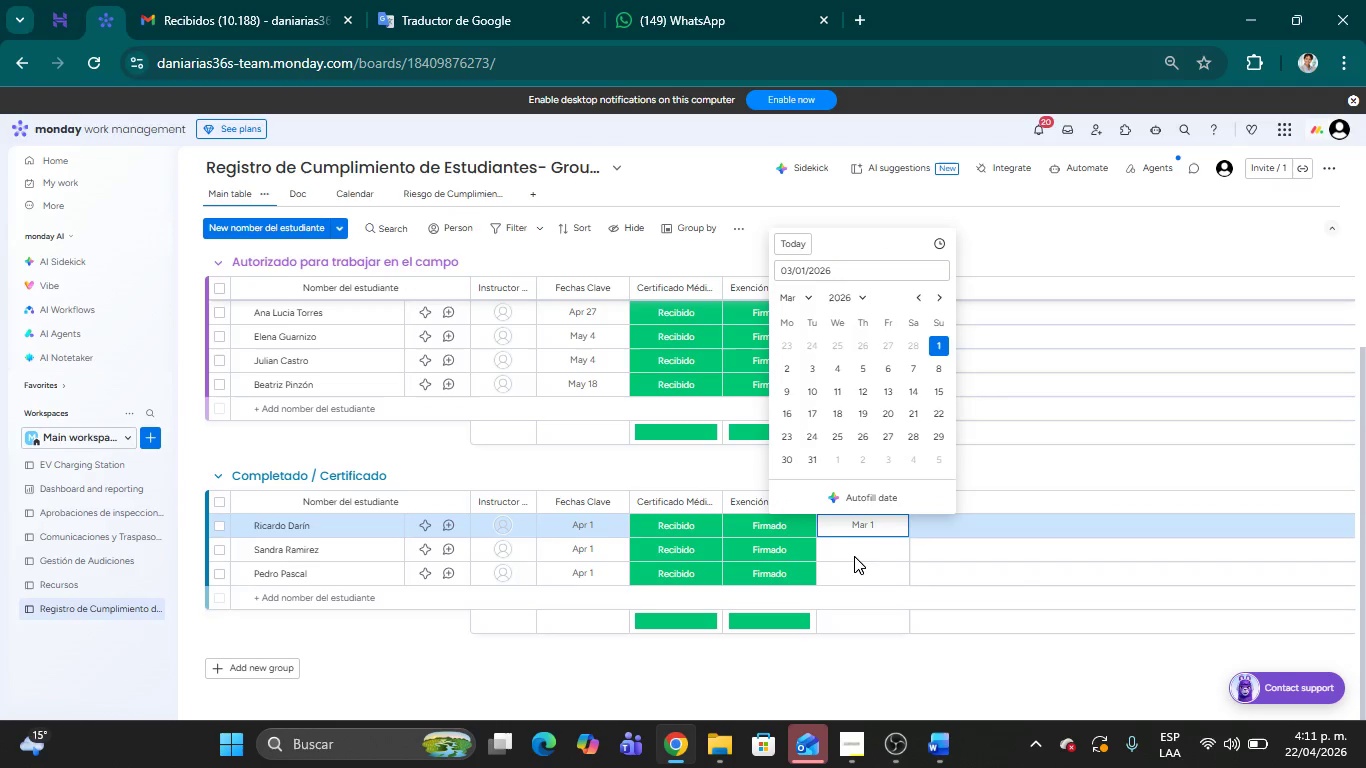 
left_click([854, 556])
 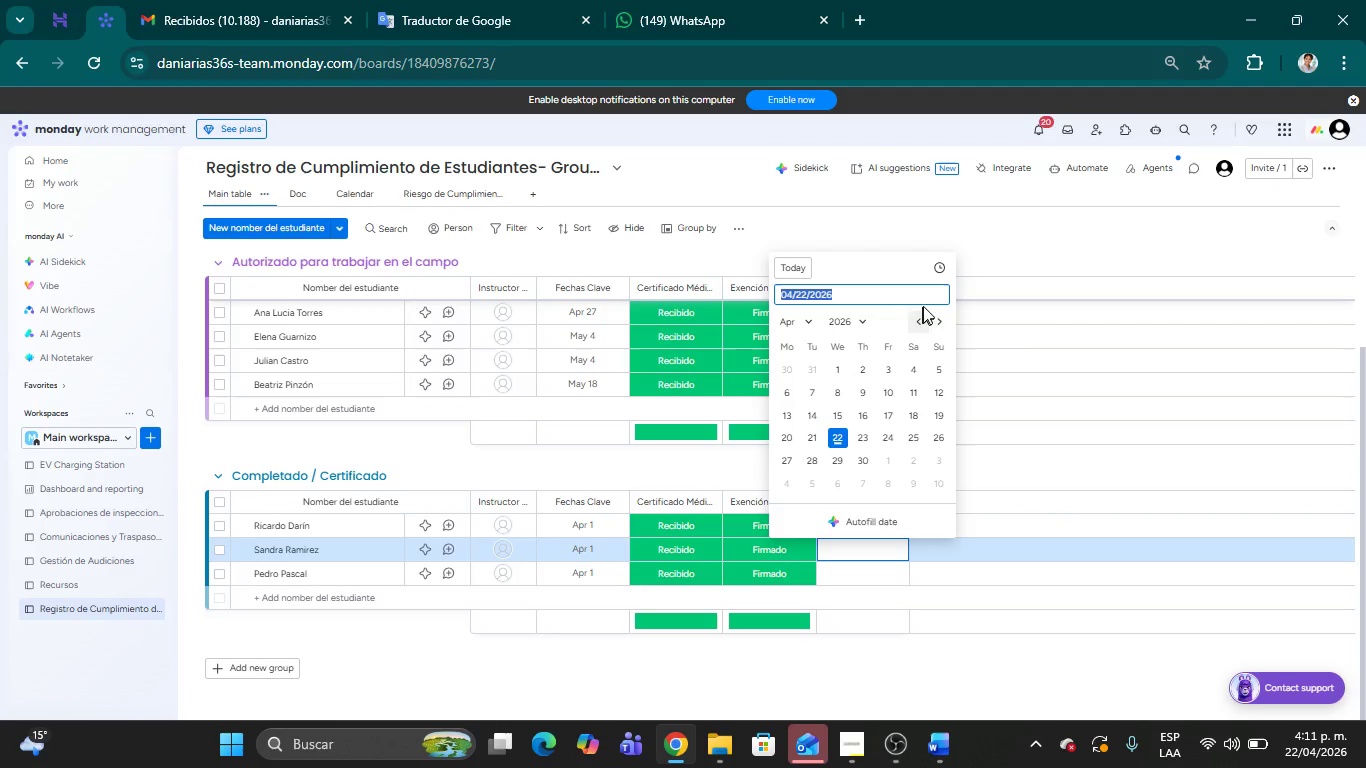 
left_click([920, 328])
 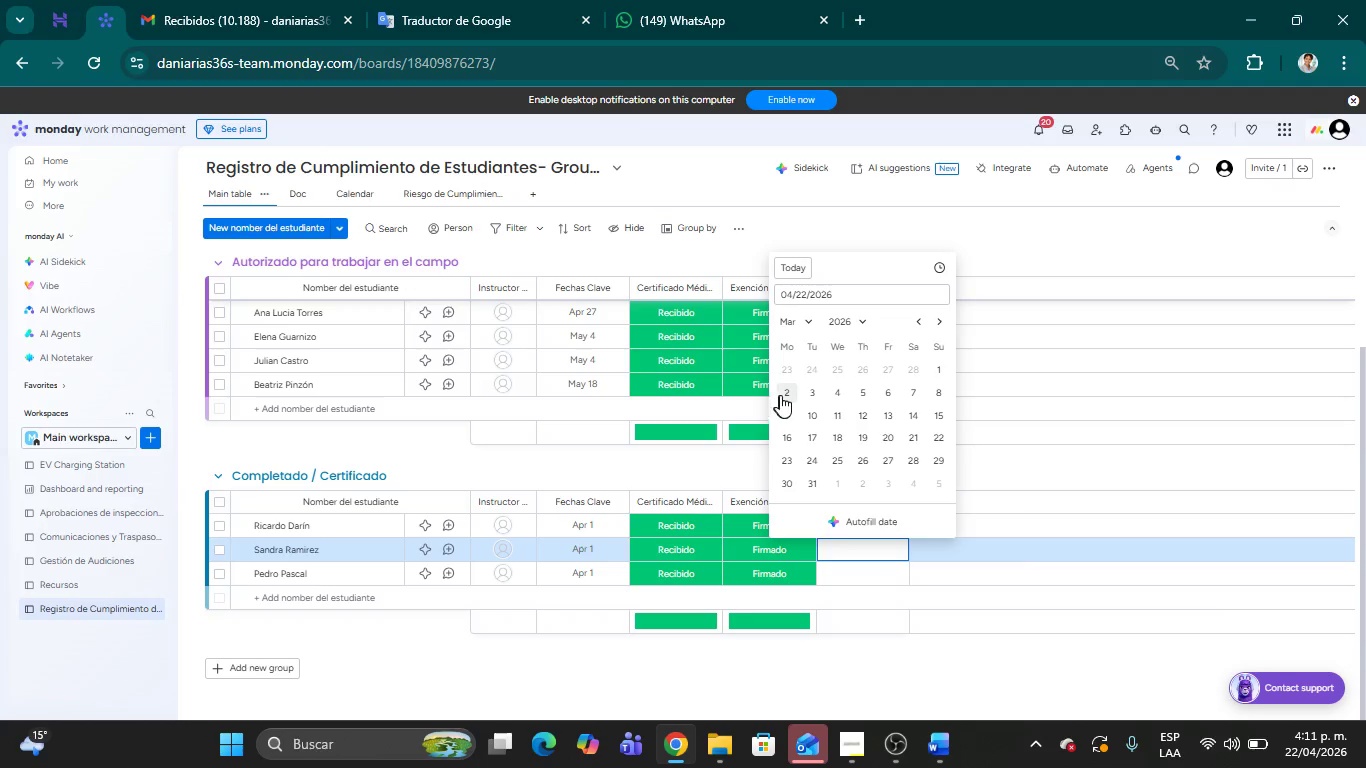 
left_click([786, 393])
 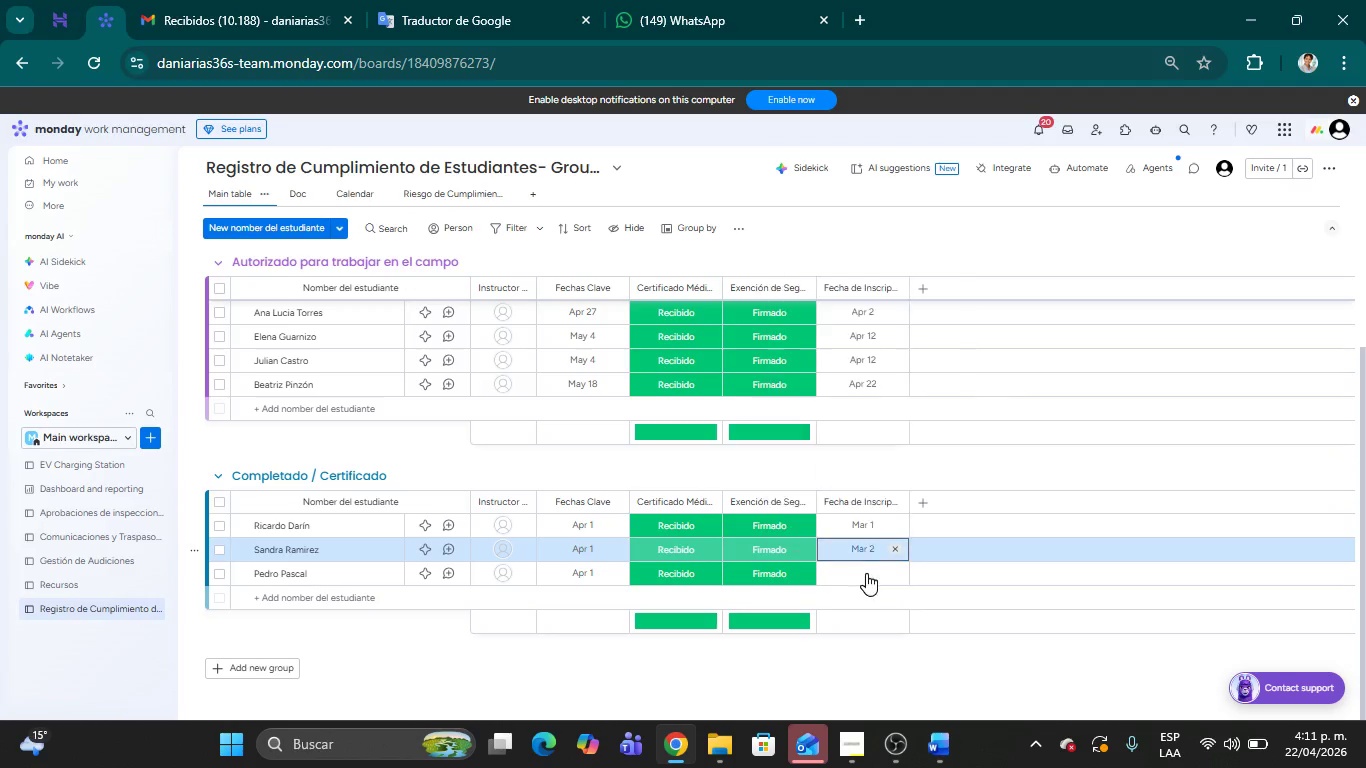 
left_click([864, 572])
 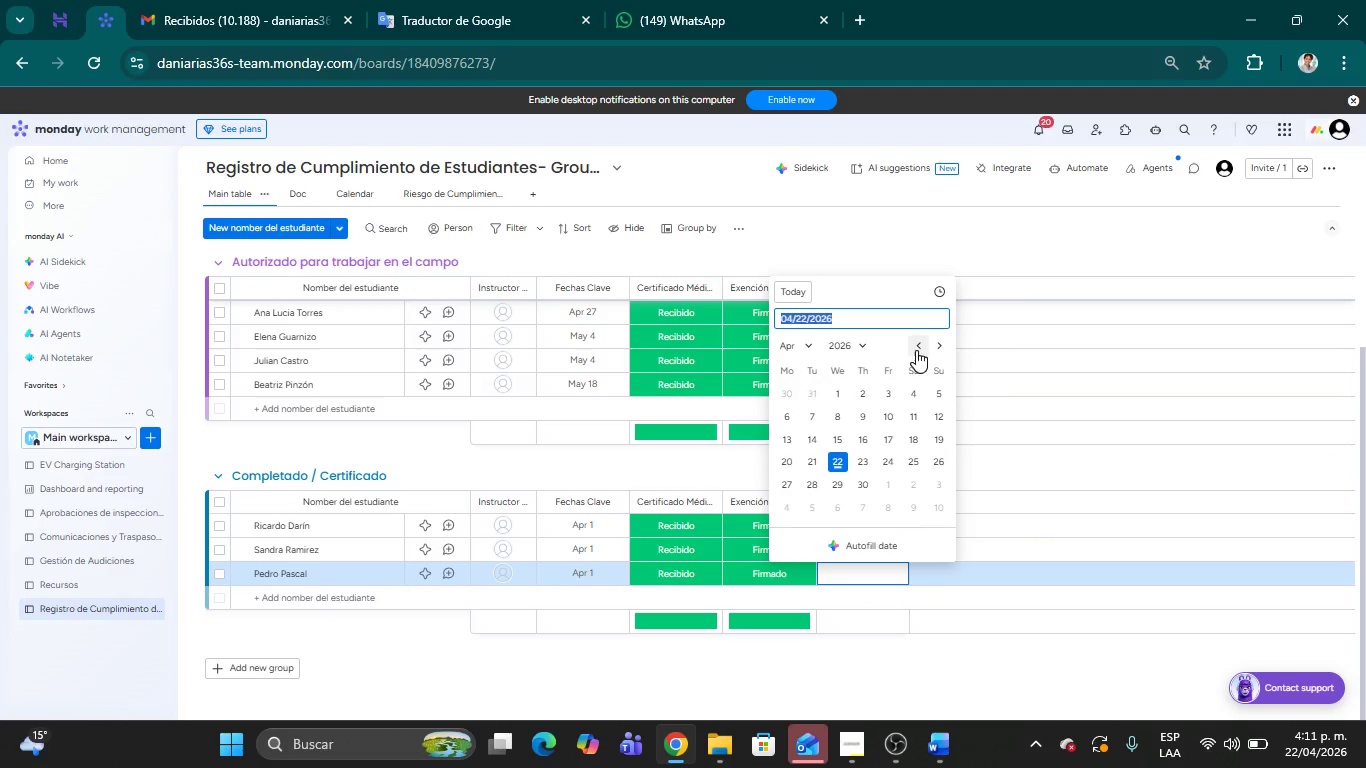 
left_click([919, 348])
 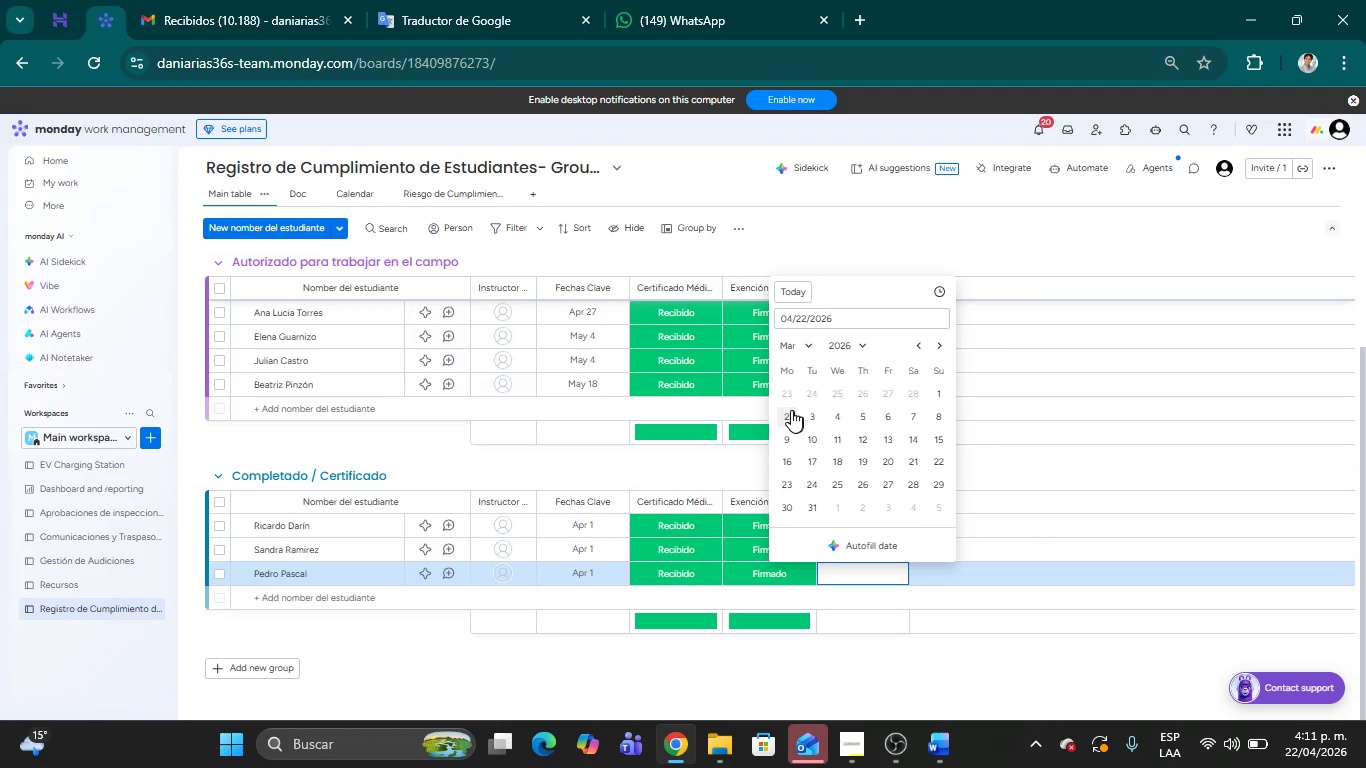 
left_click([788, 413])
 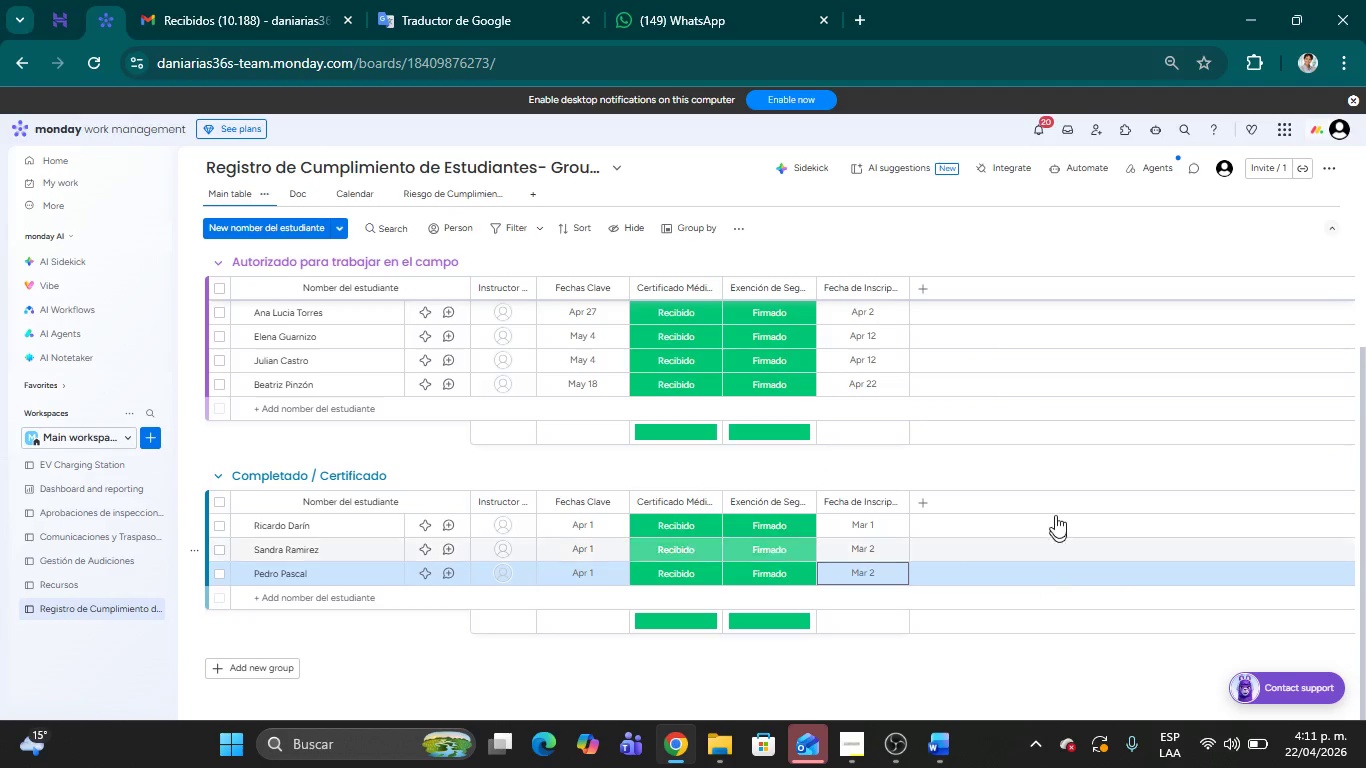 
scroll: coordinate [855, 490], scroll_direction: up, amount: 27.0
 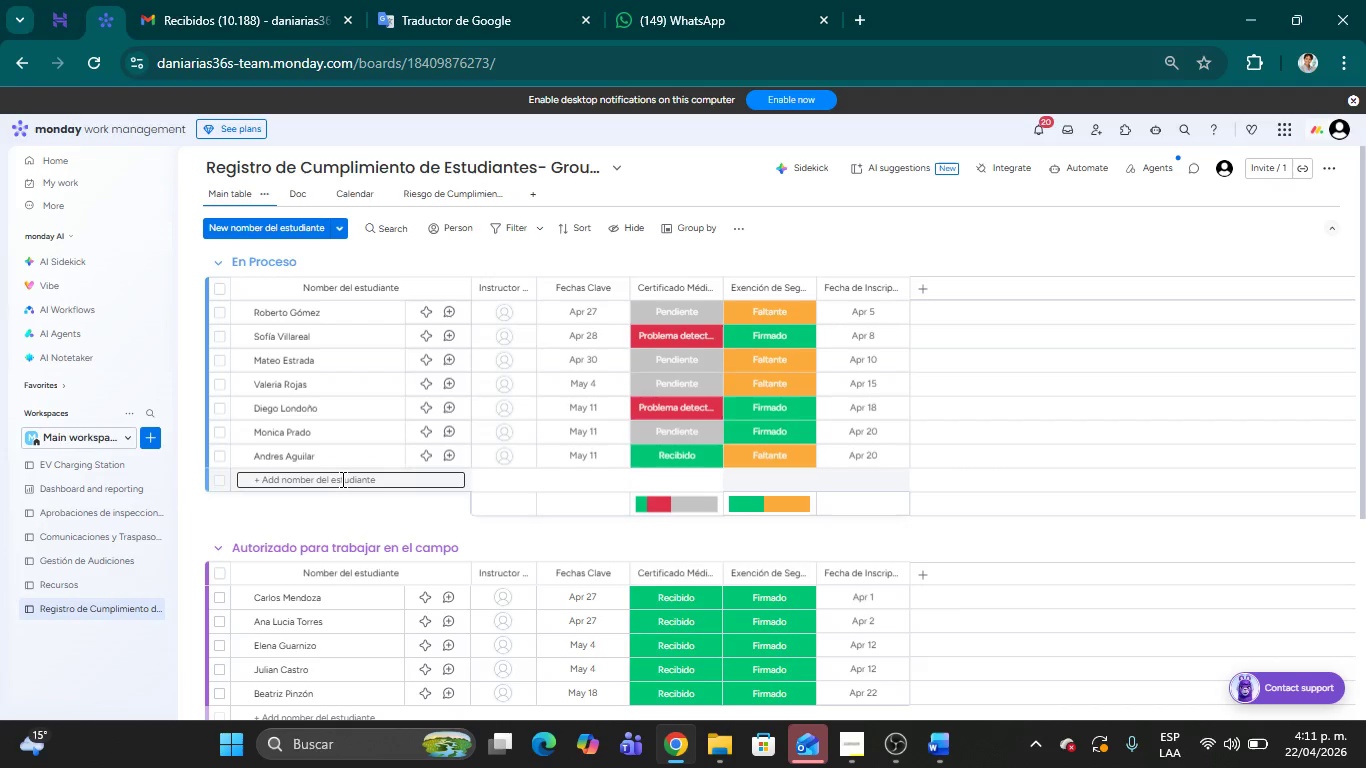 
left_click([340, 479])
 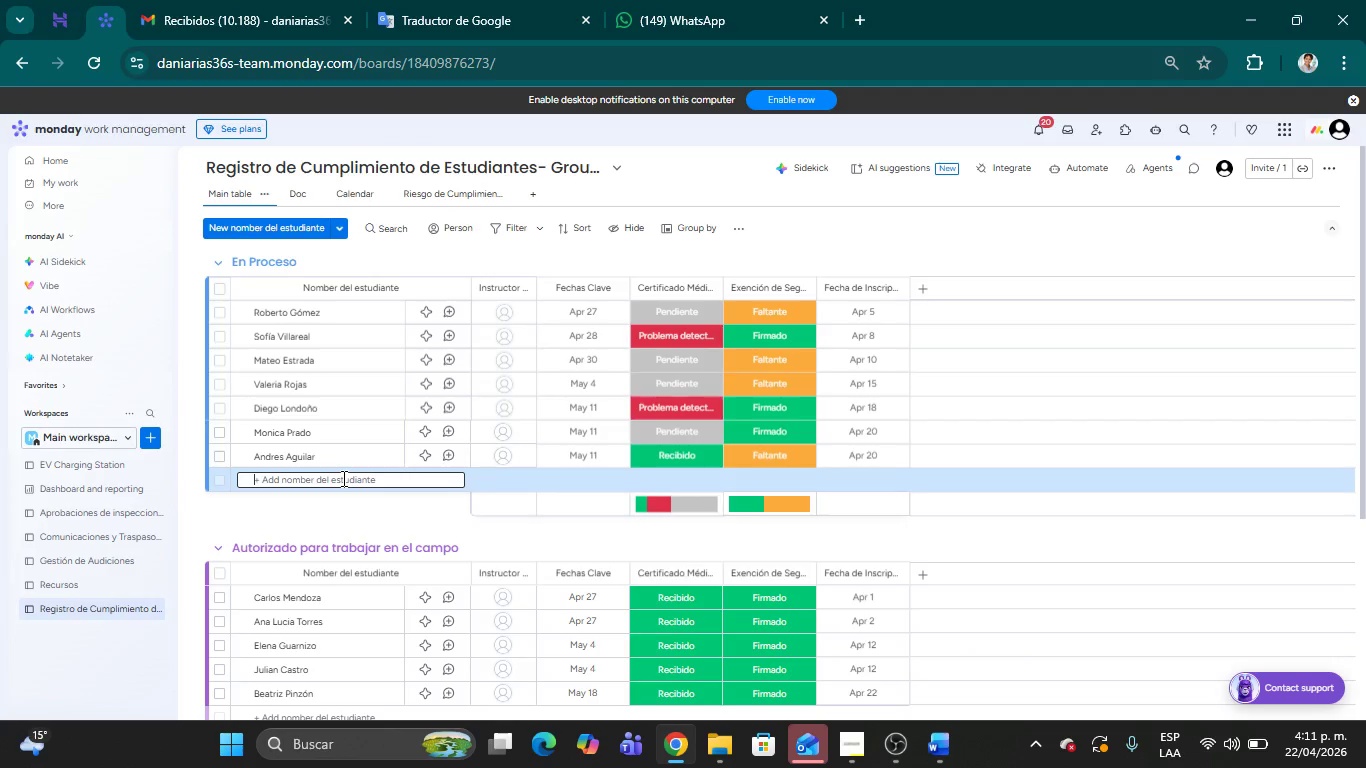 
type(Laura A)
 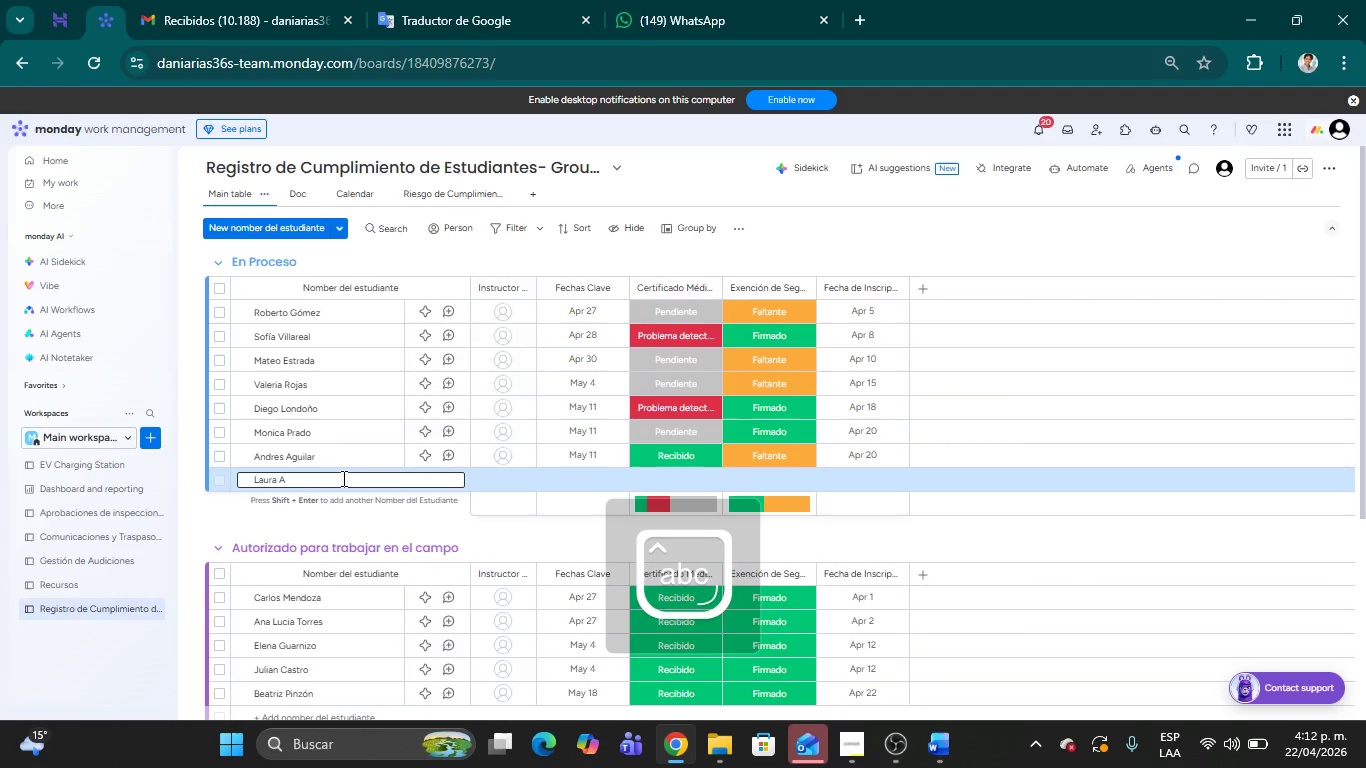 
type(riza)
 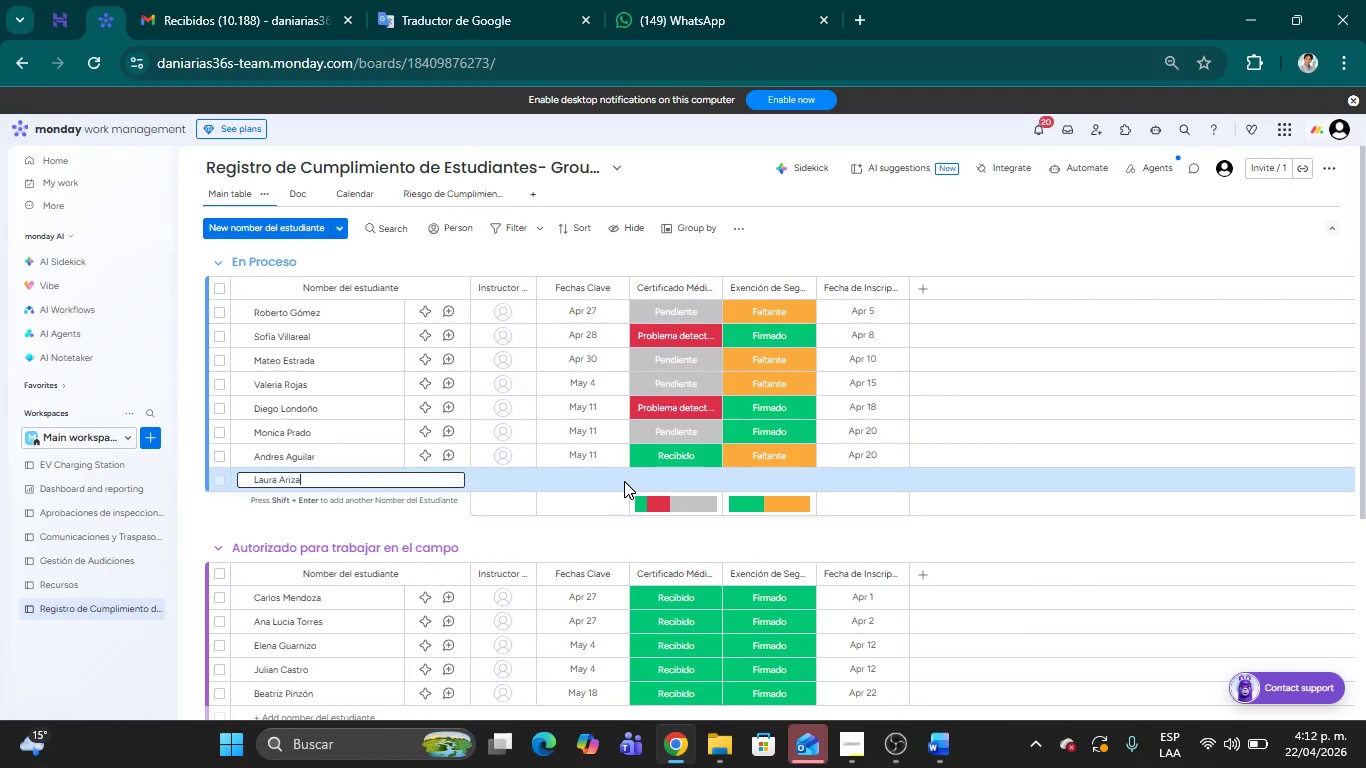 
left_click([596, 479])
 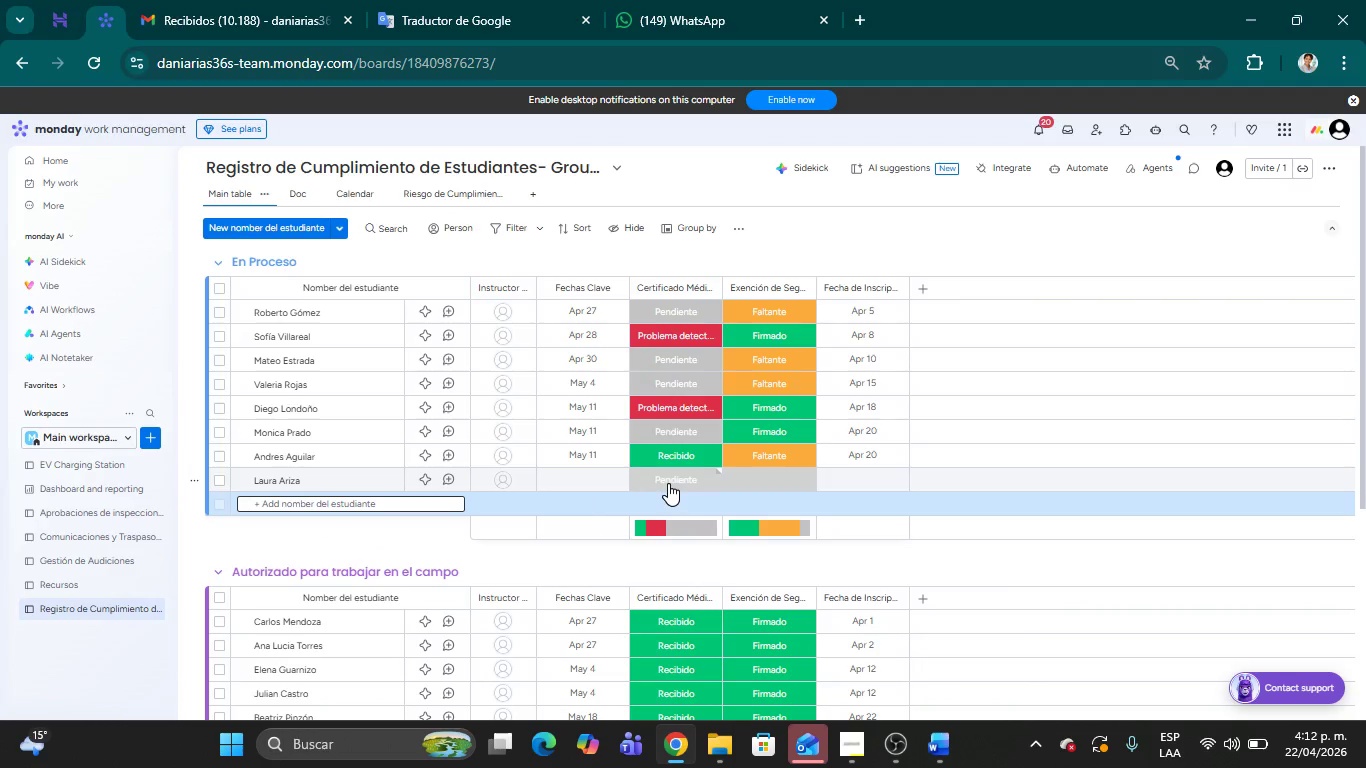 
left_click([679, 482])
 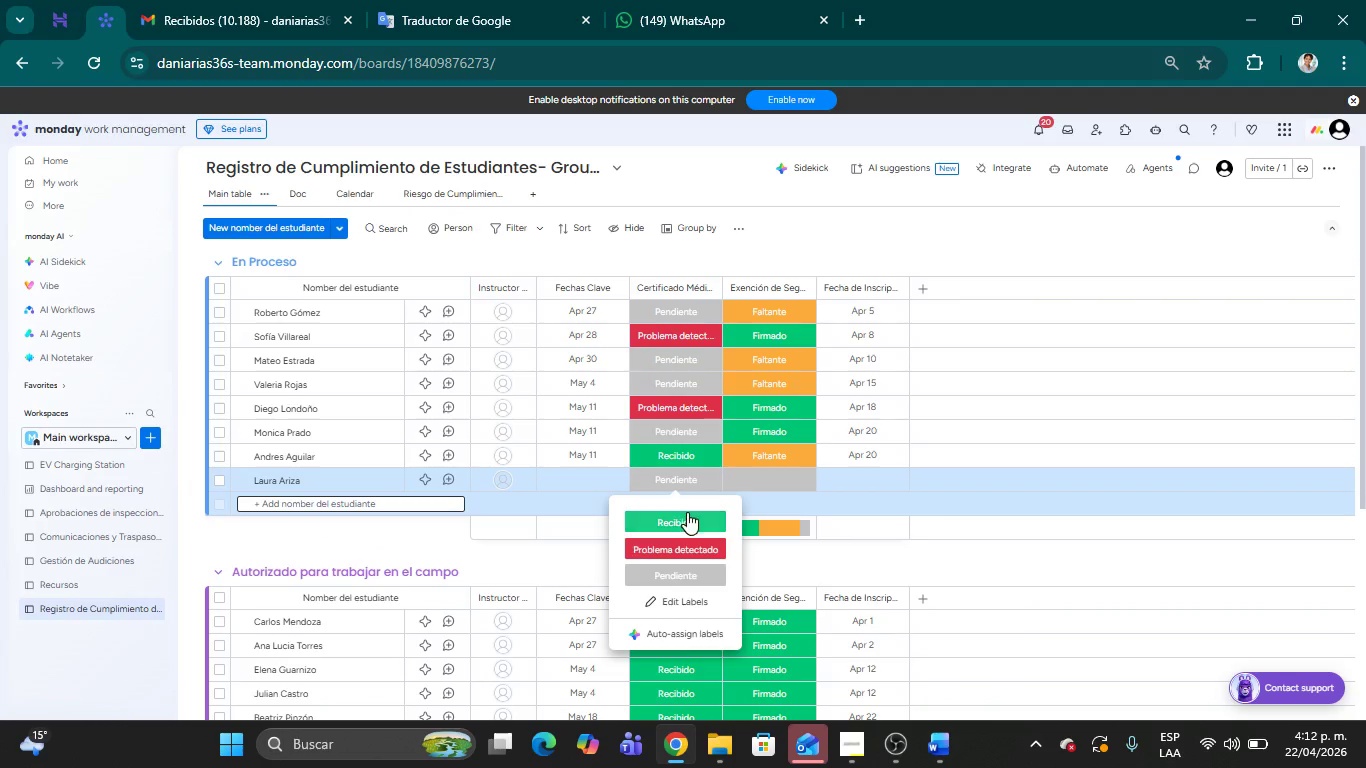 
left_click([687, 514])
 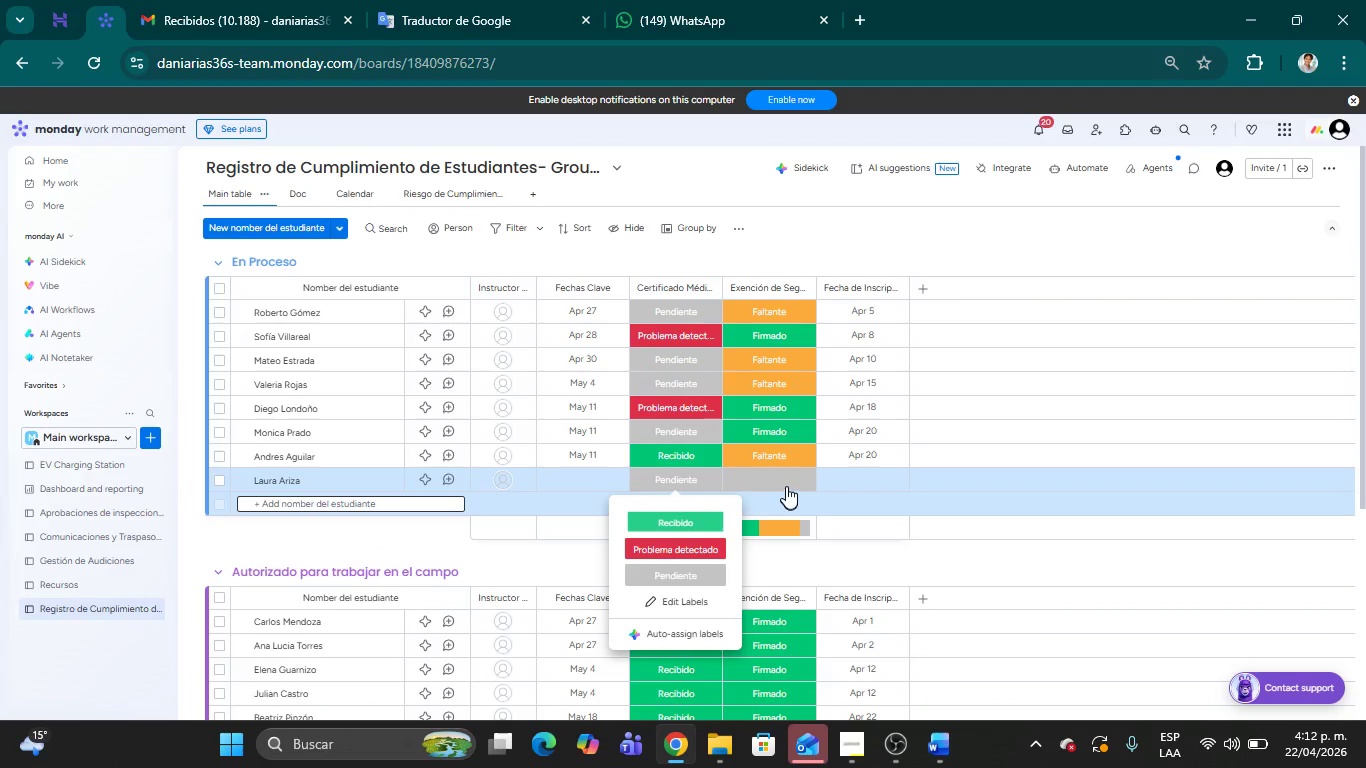 
left_click([786, 480])
 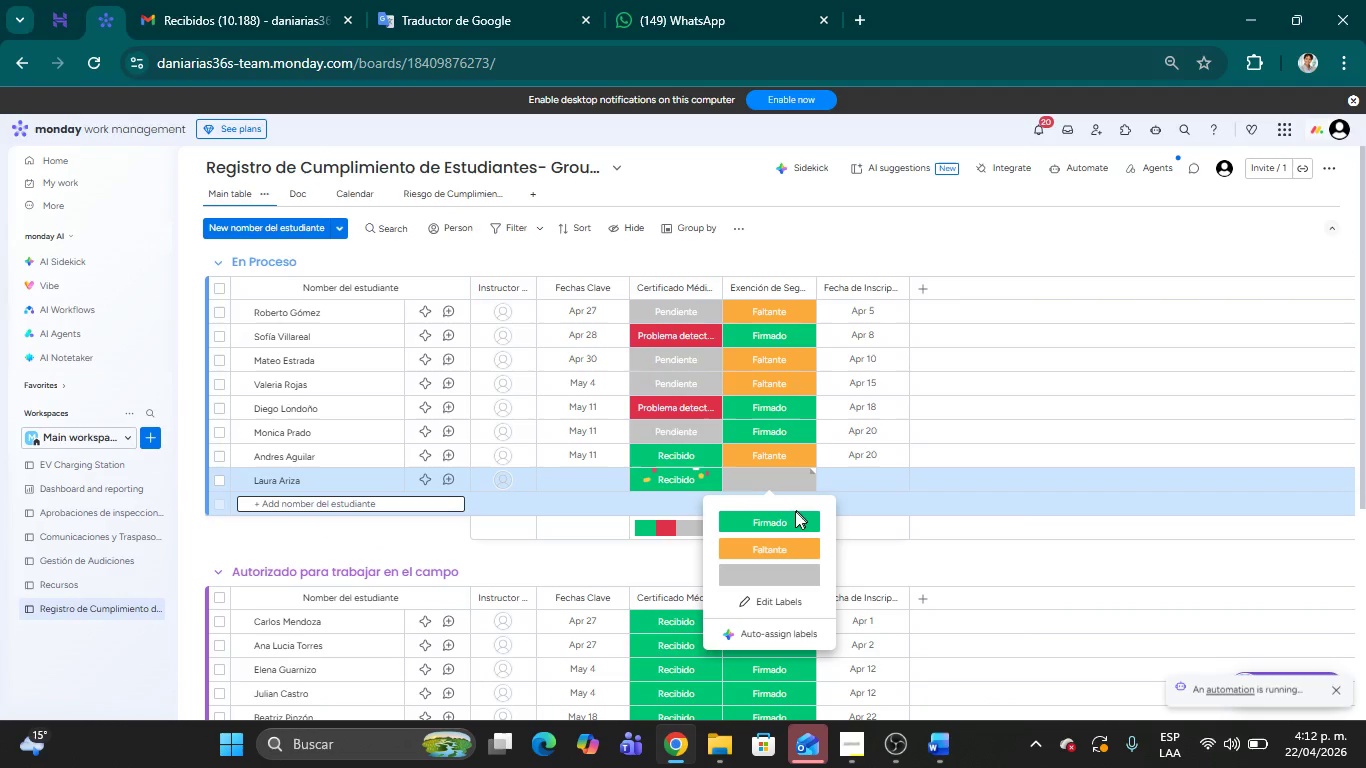 
left_click([788, 530])
 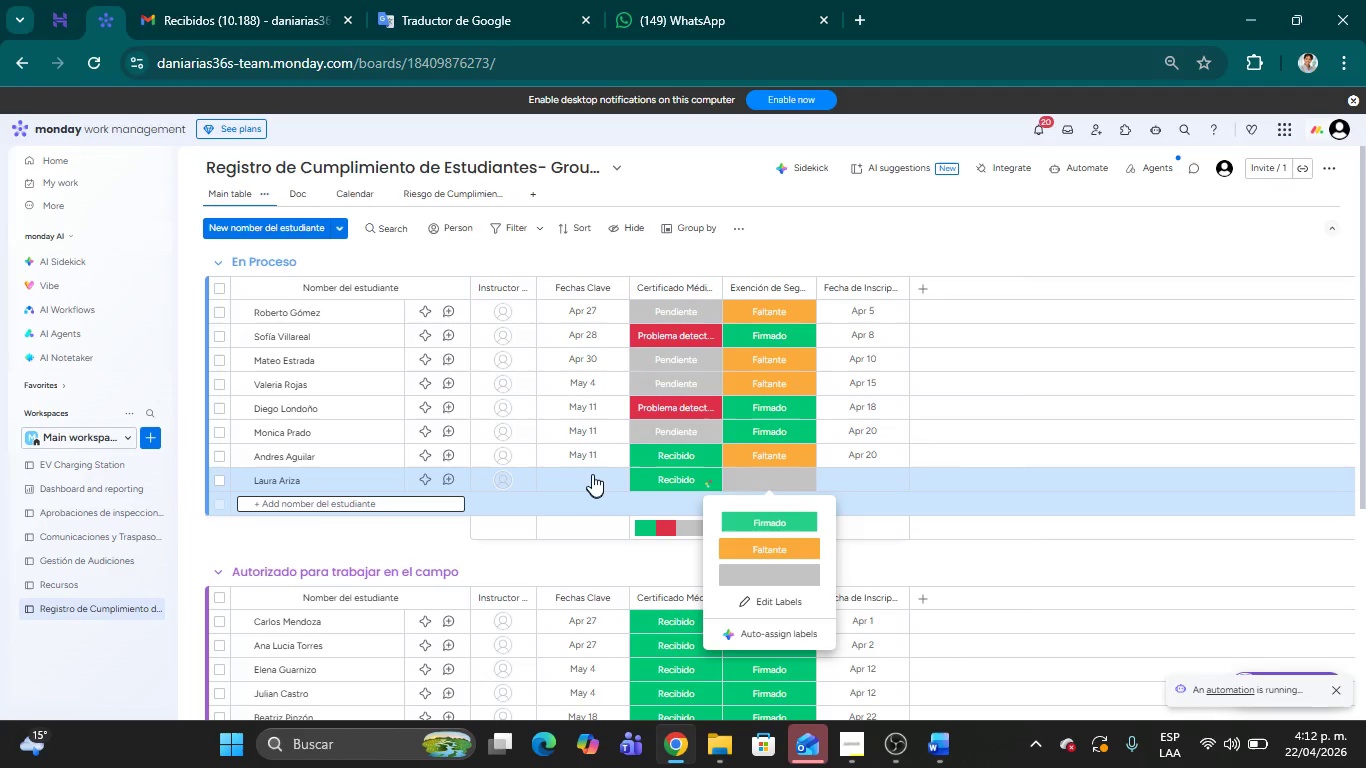 
left_click([589, 468])
 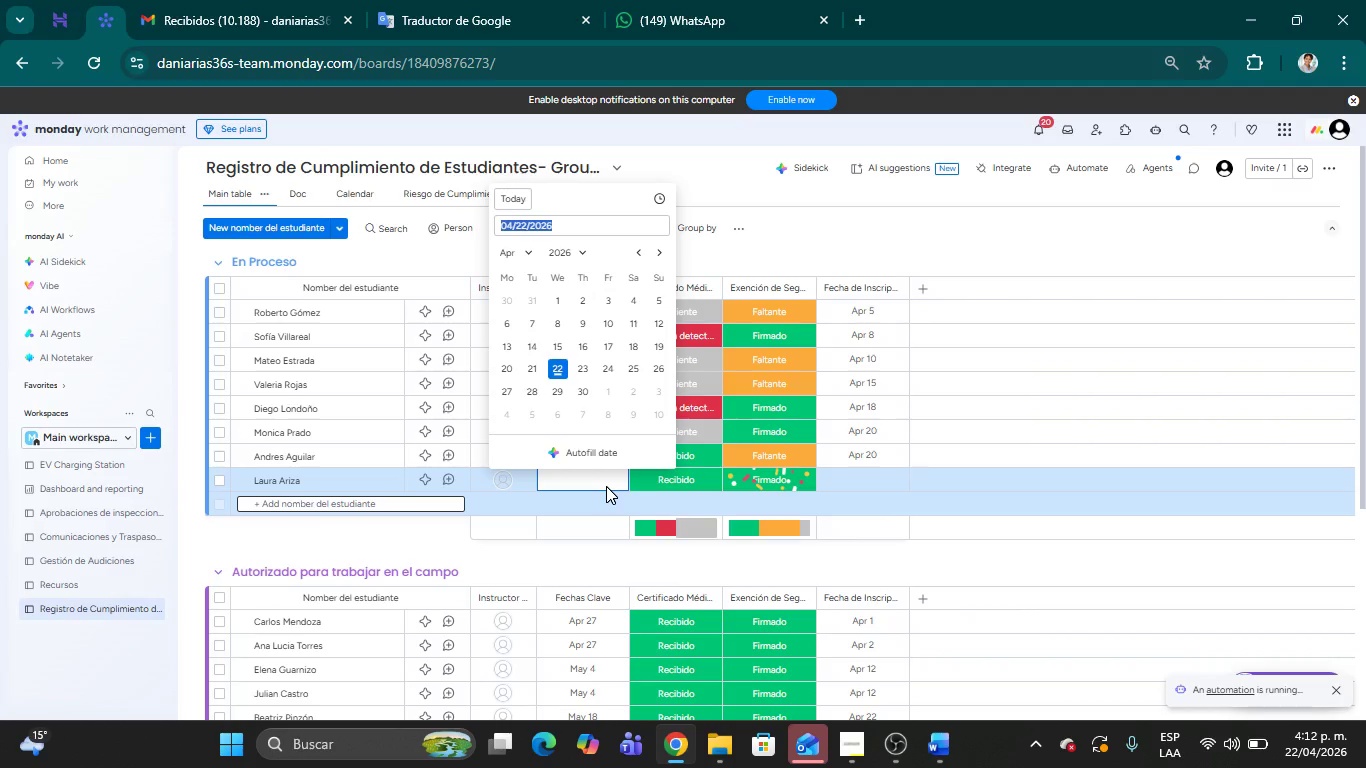 
type(Mayo)
 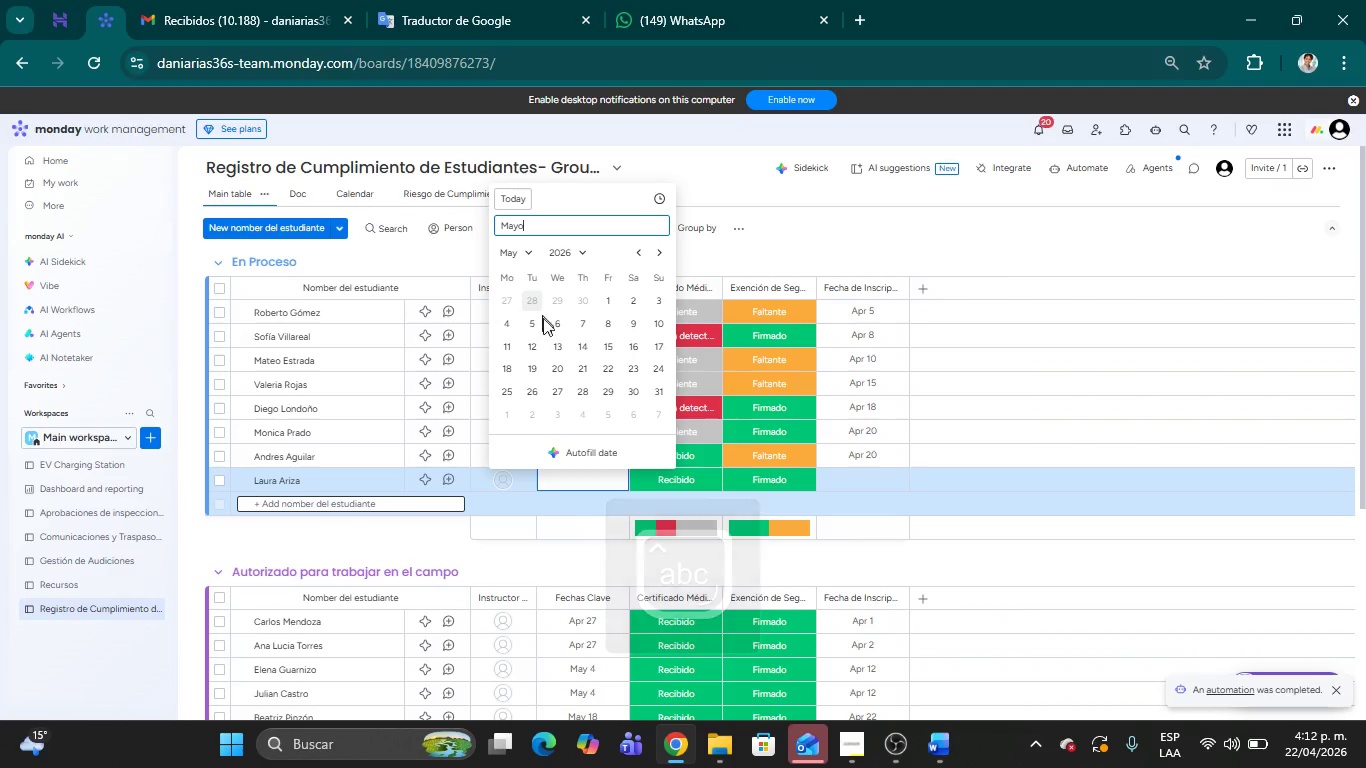 
left_click([557, 347])
 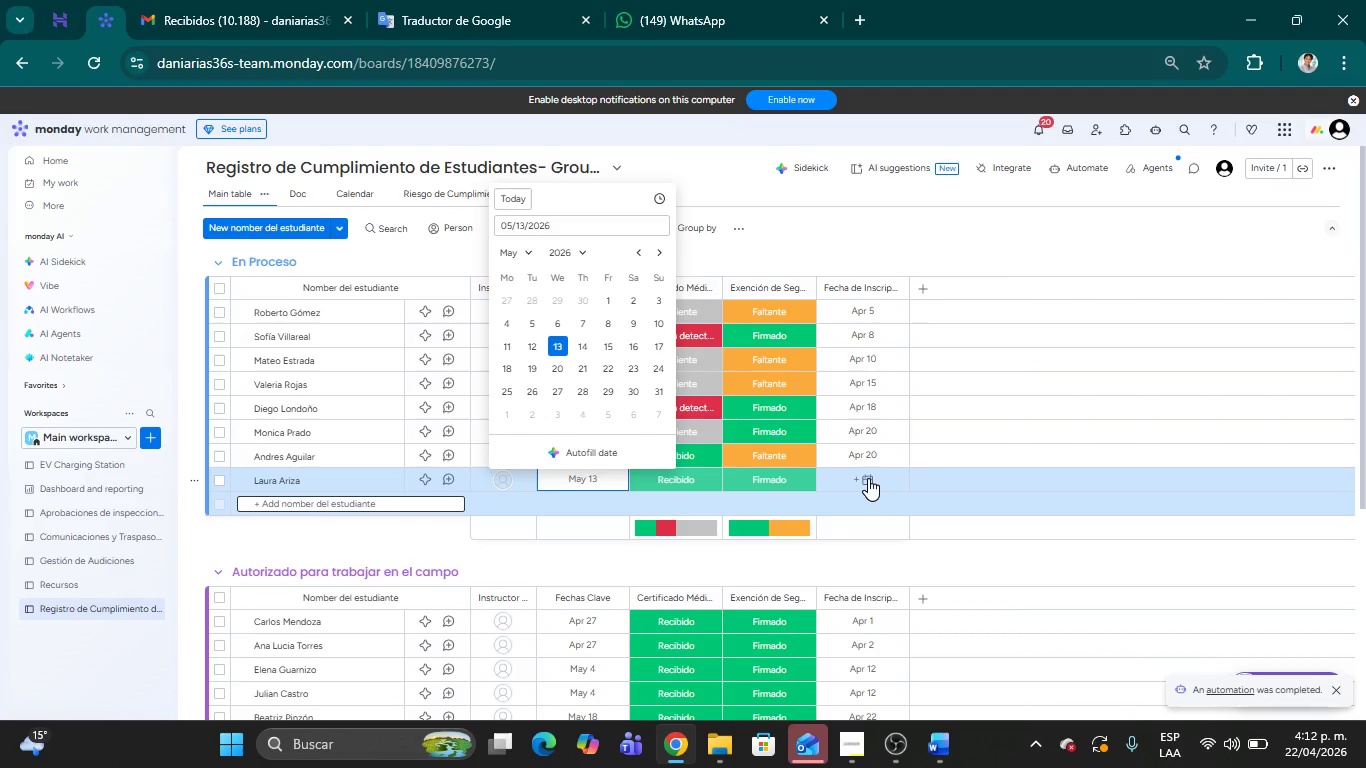 
left_click([868, 478])
 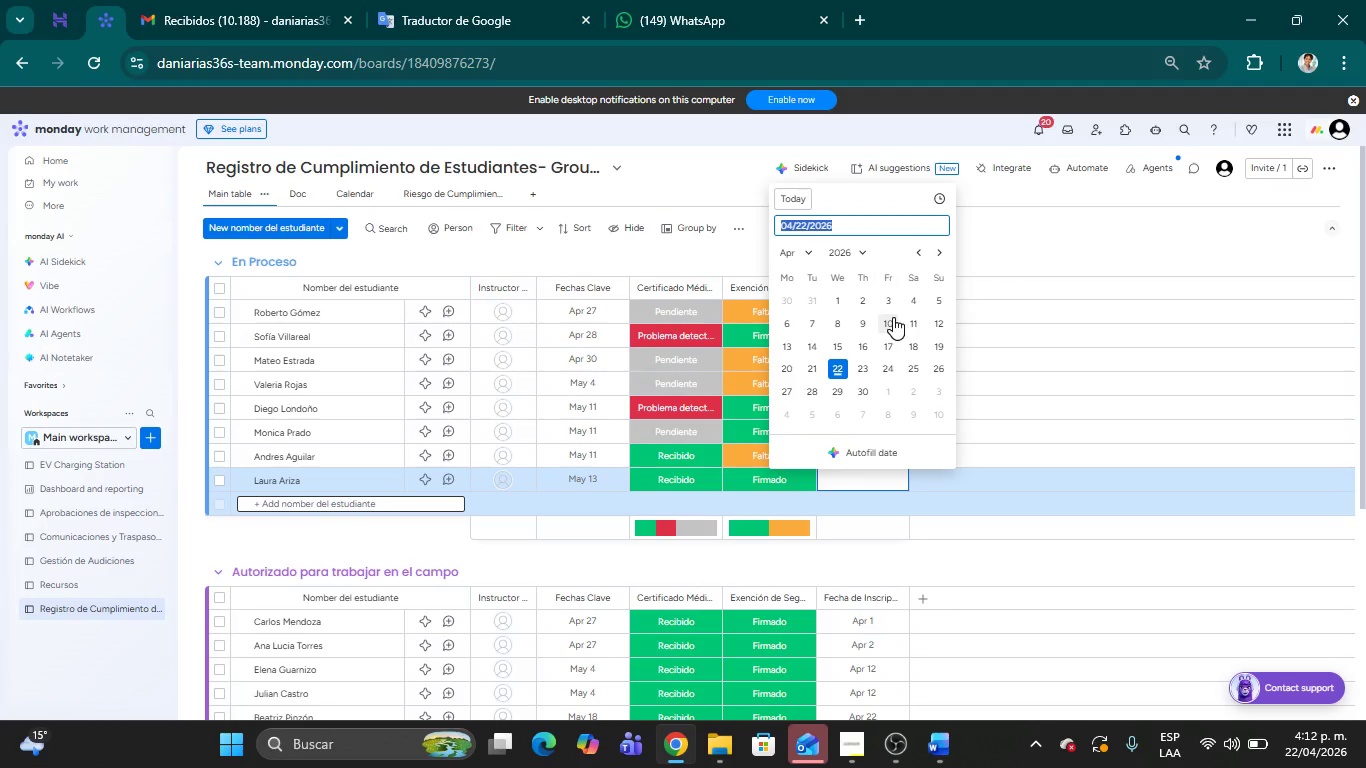 
left_click([889, 304])
 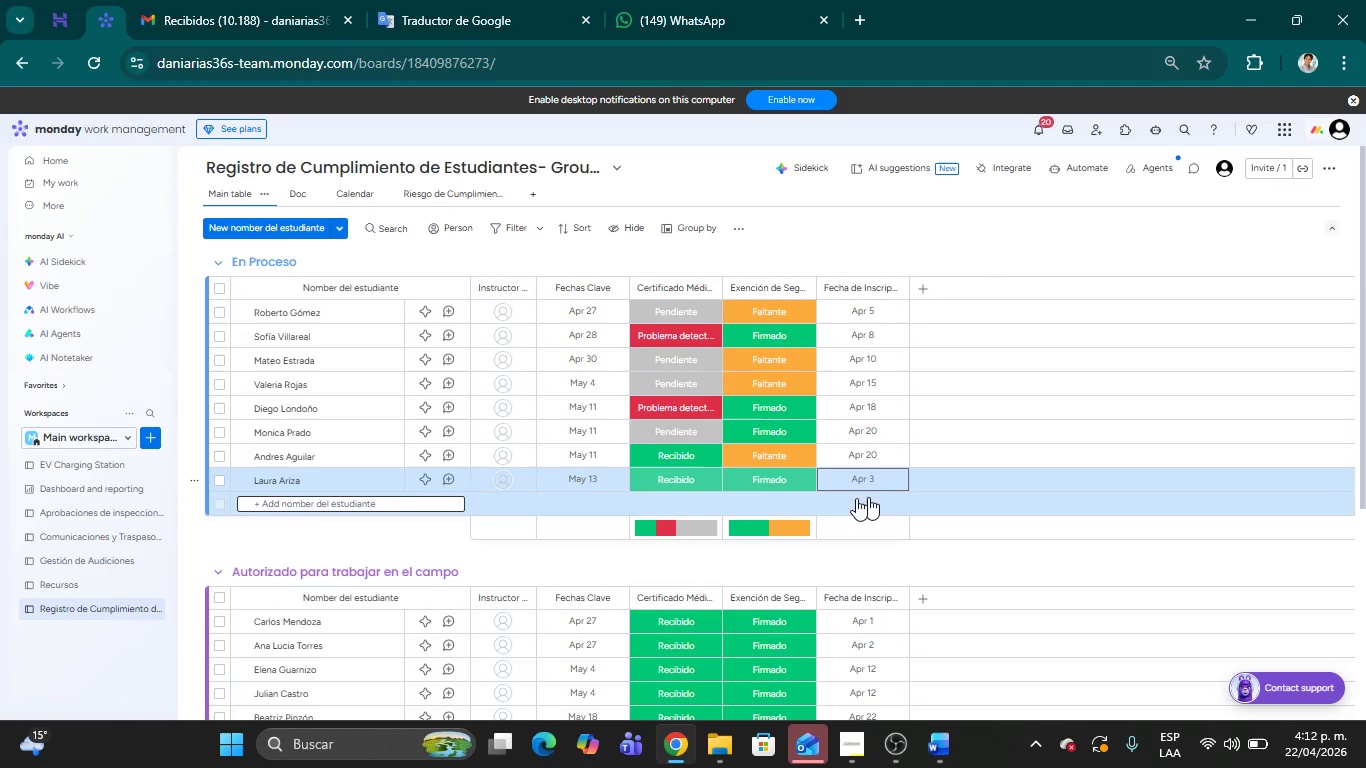 
left_click([389, 543])
 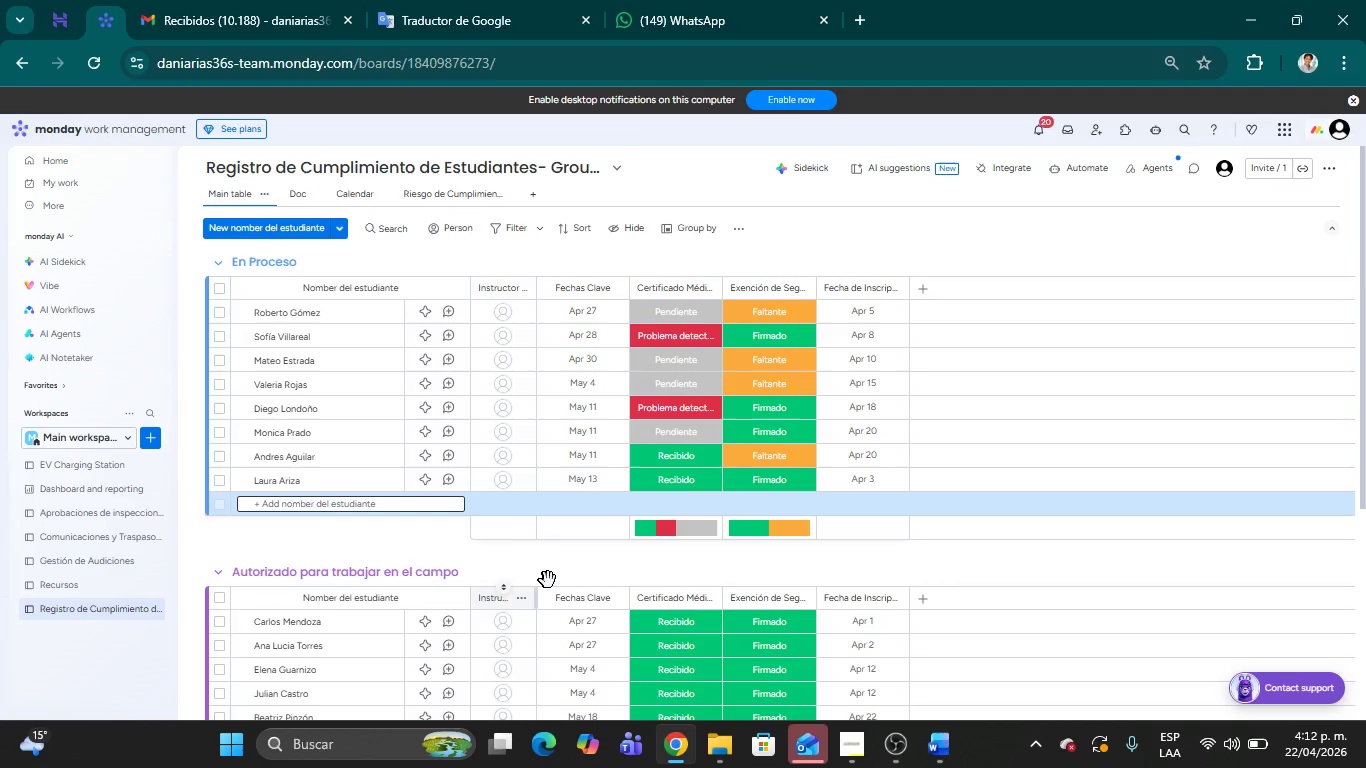 
scroll: coordinate [549, 581], scroll_direction: down, amount: 3.0
 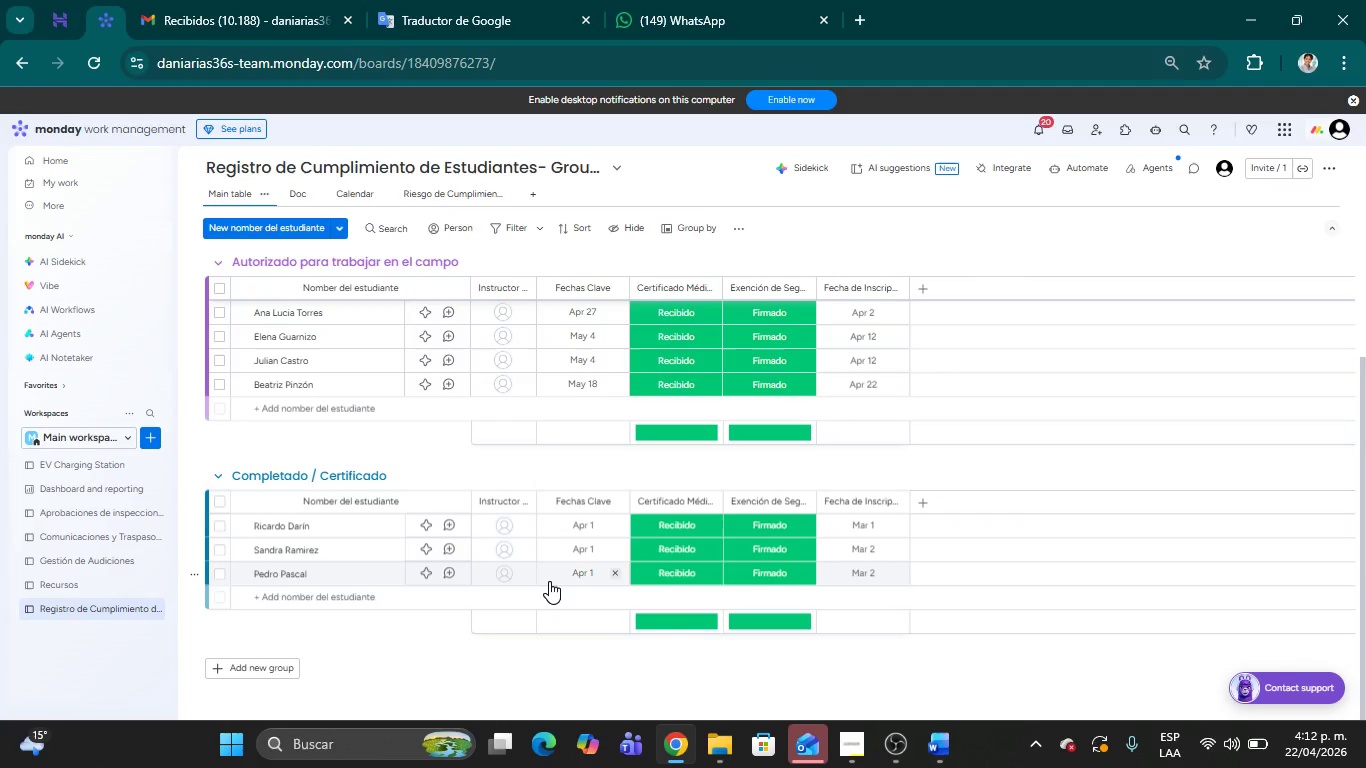 
scroll: coordinate [549, 581], scroll_direction: up, amount: 4.0
 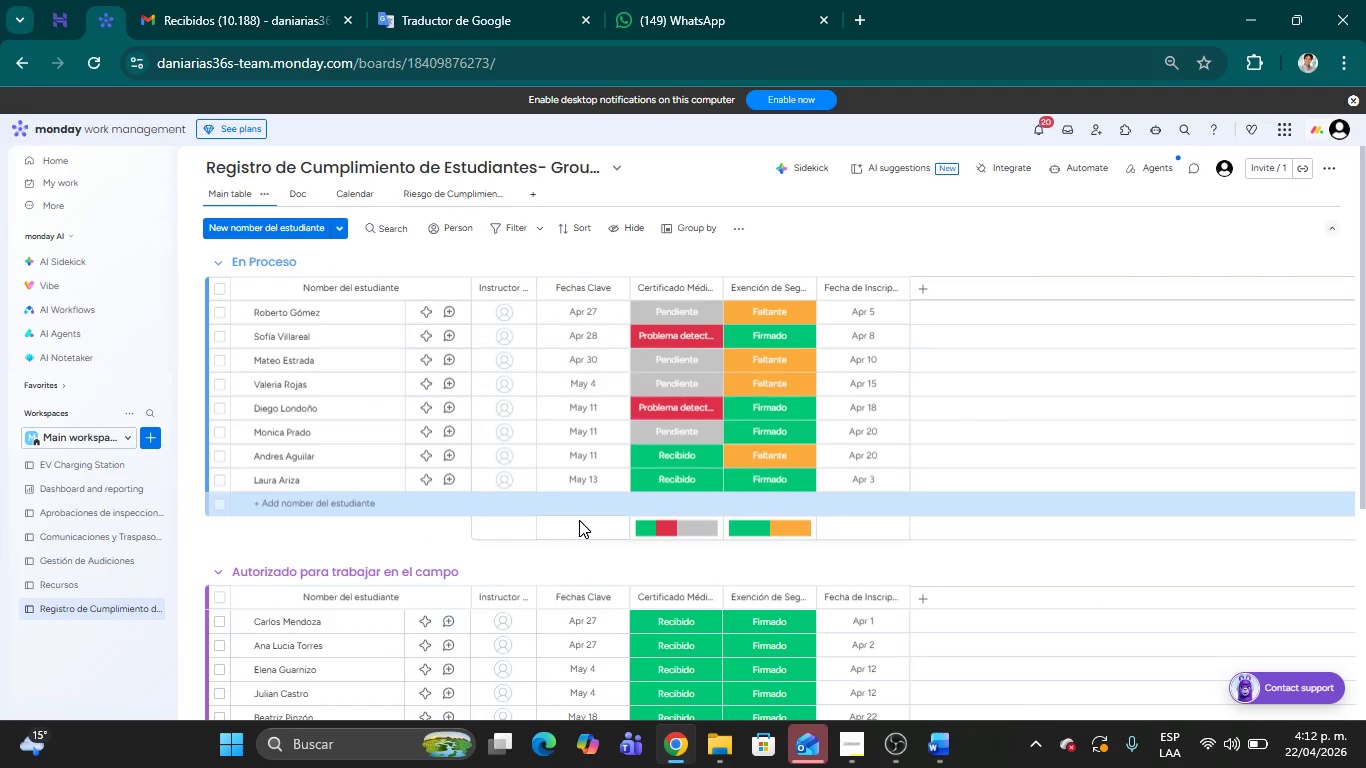 
mouse_move([553, 487])
 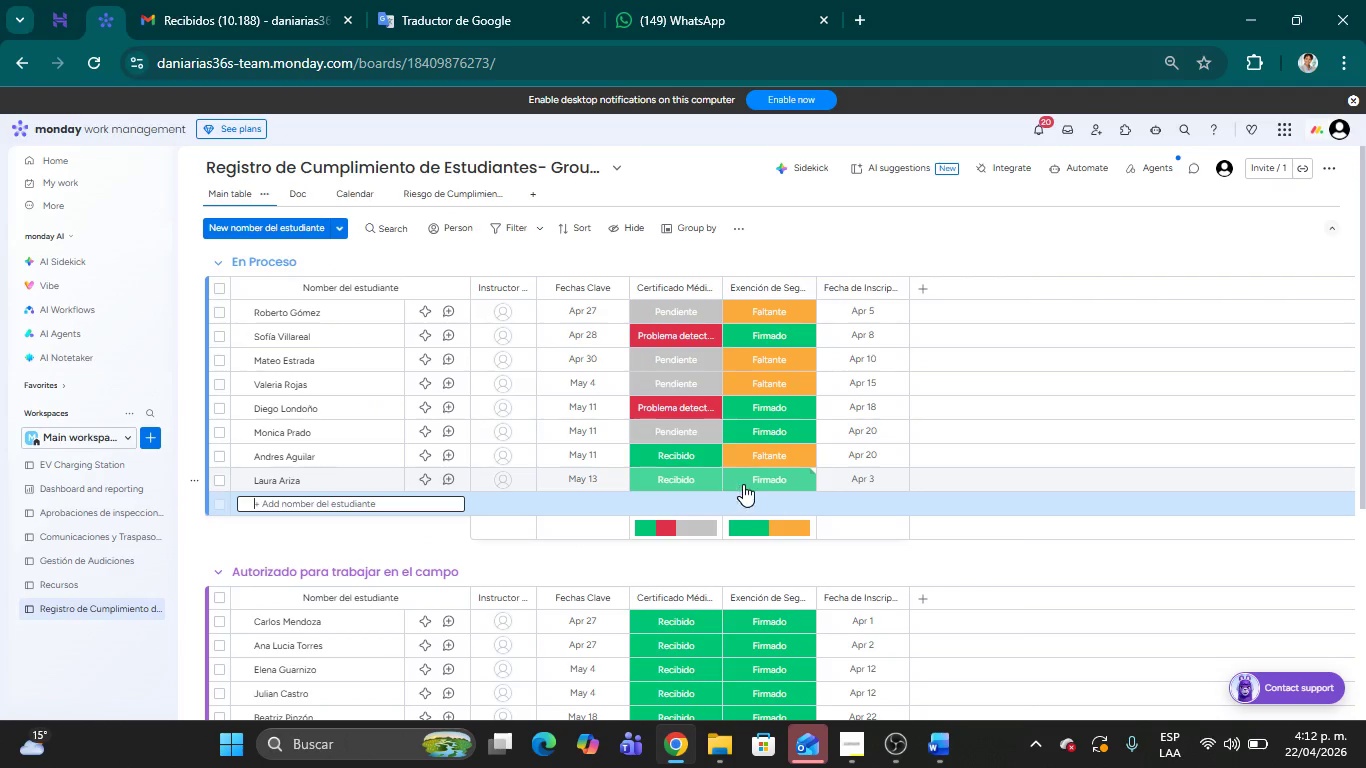 
wait(9.18)
 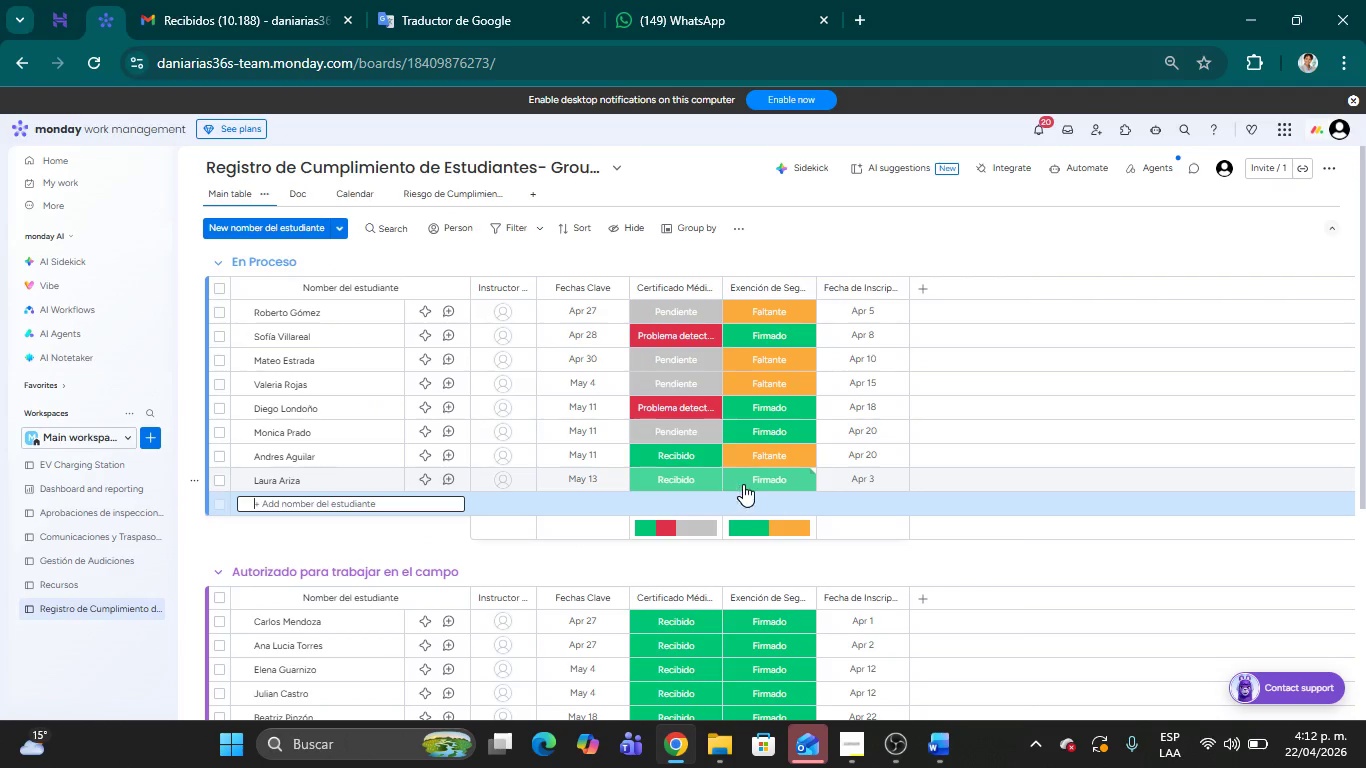 
scroll: coordinate [767, 493], scroll_direction: down, amount: 2.0
 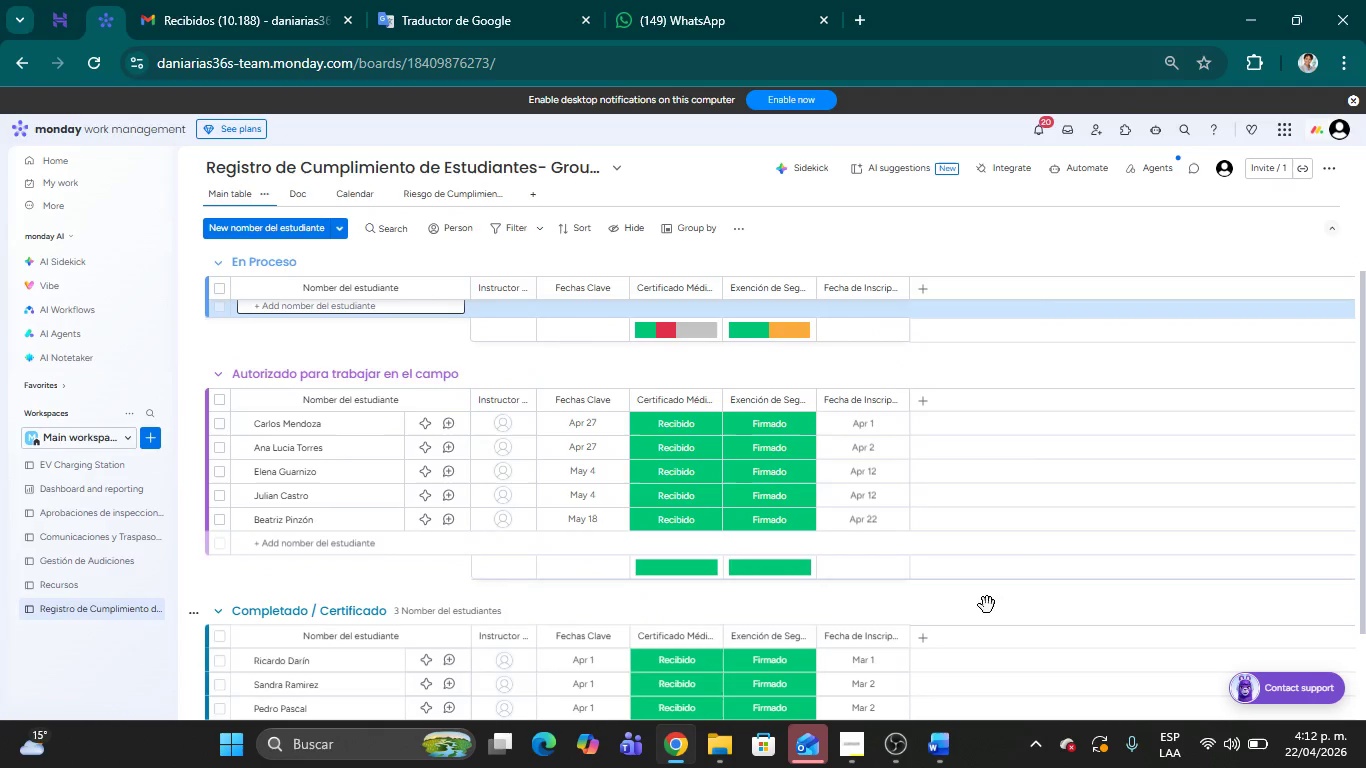 
left_click([1170, 605])
 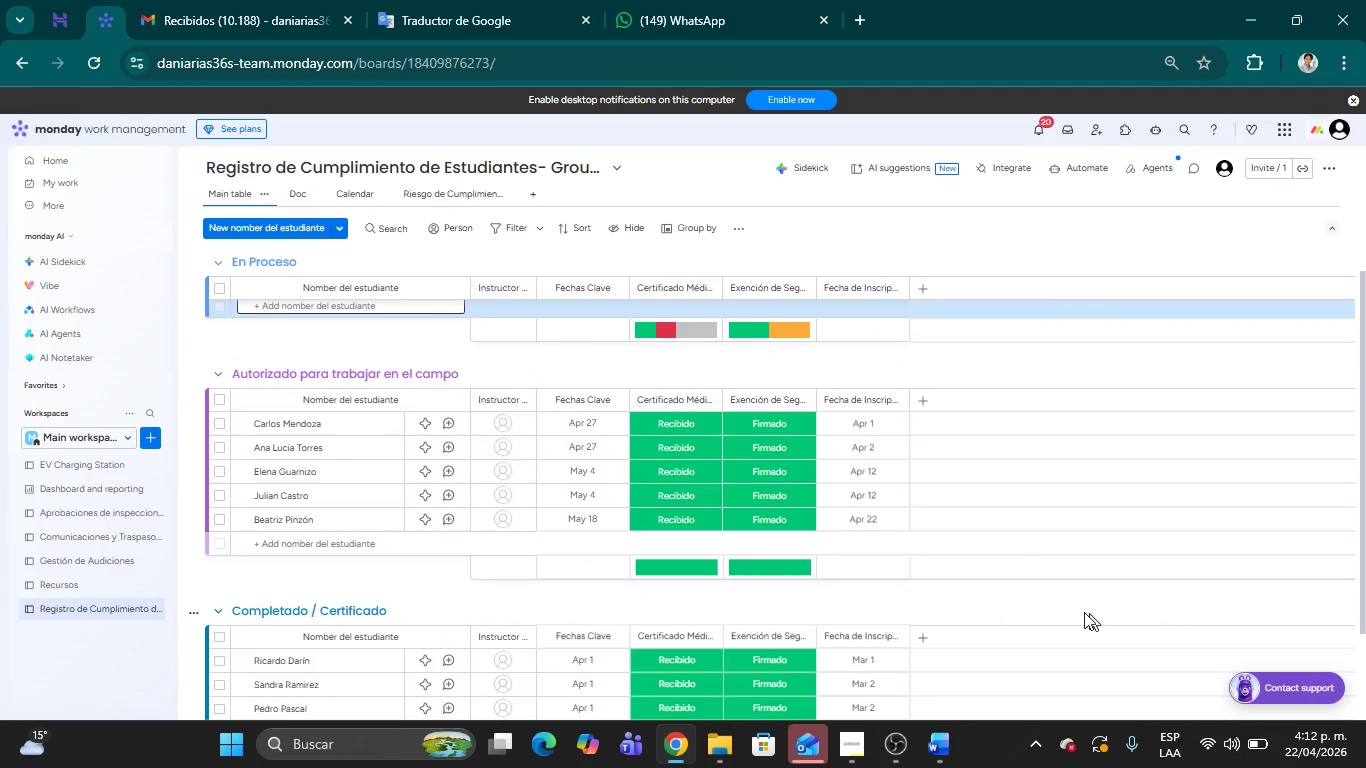 
scroll: coordinate [1052, 589], scroll_direction: down, amount: 3.0
 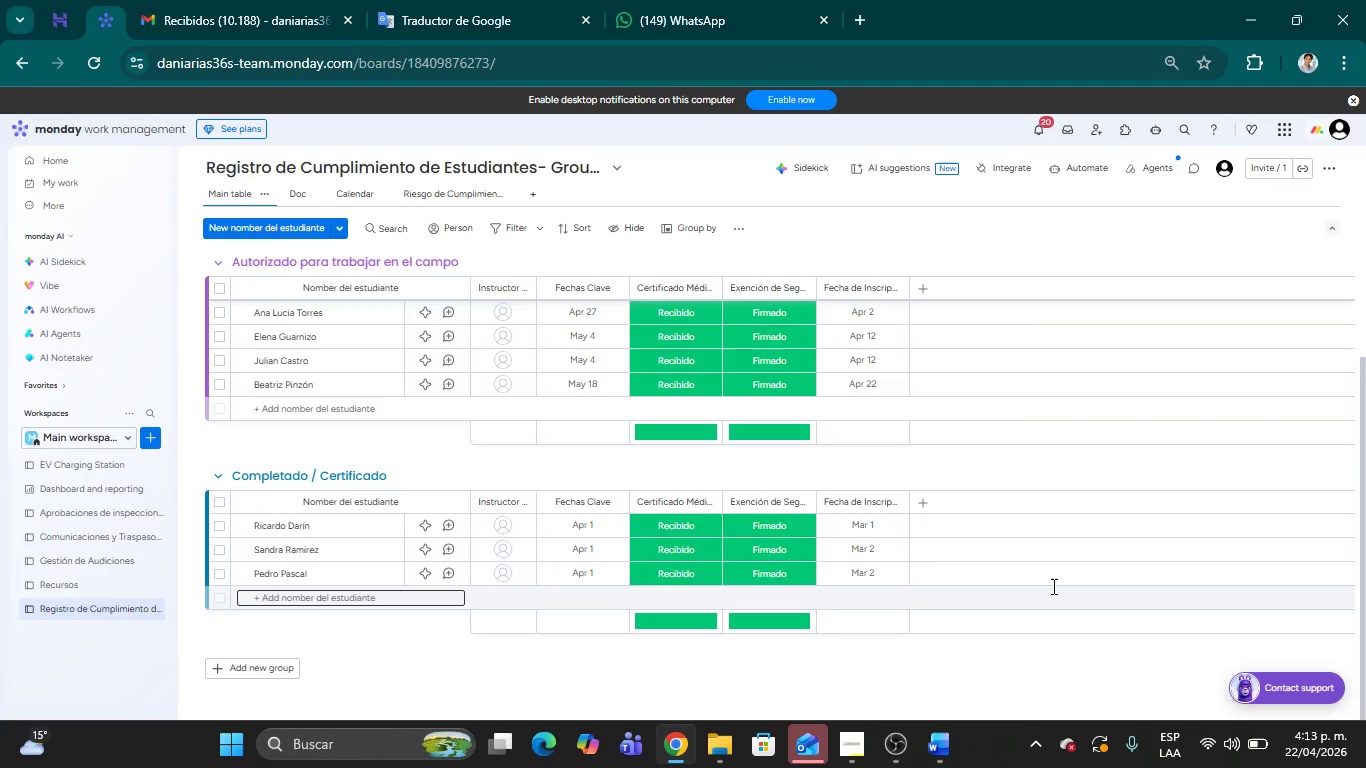 
scroll: coordinate [1052, 586], scroll_direction: up, amount: 2.0
 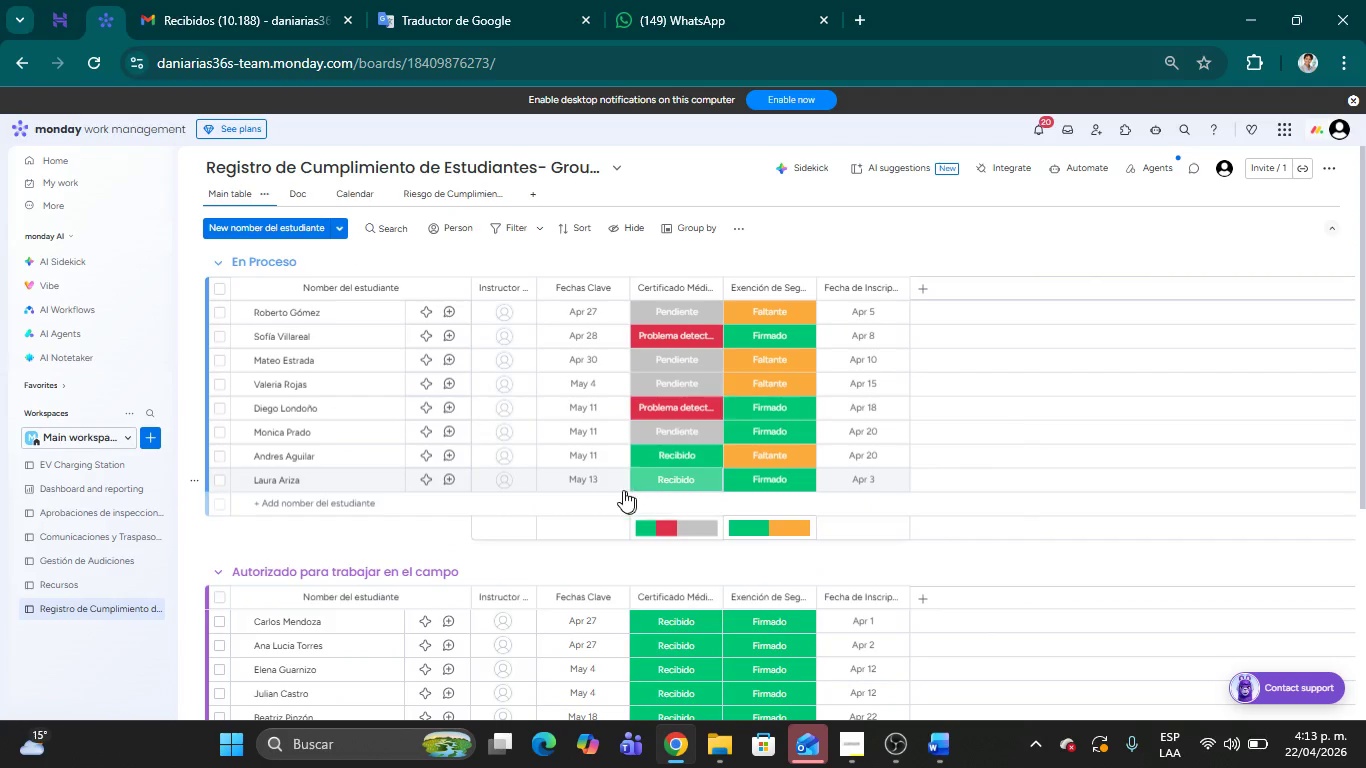 
left_click([588, 475])
 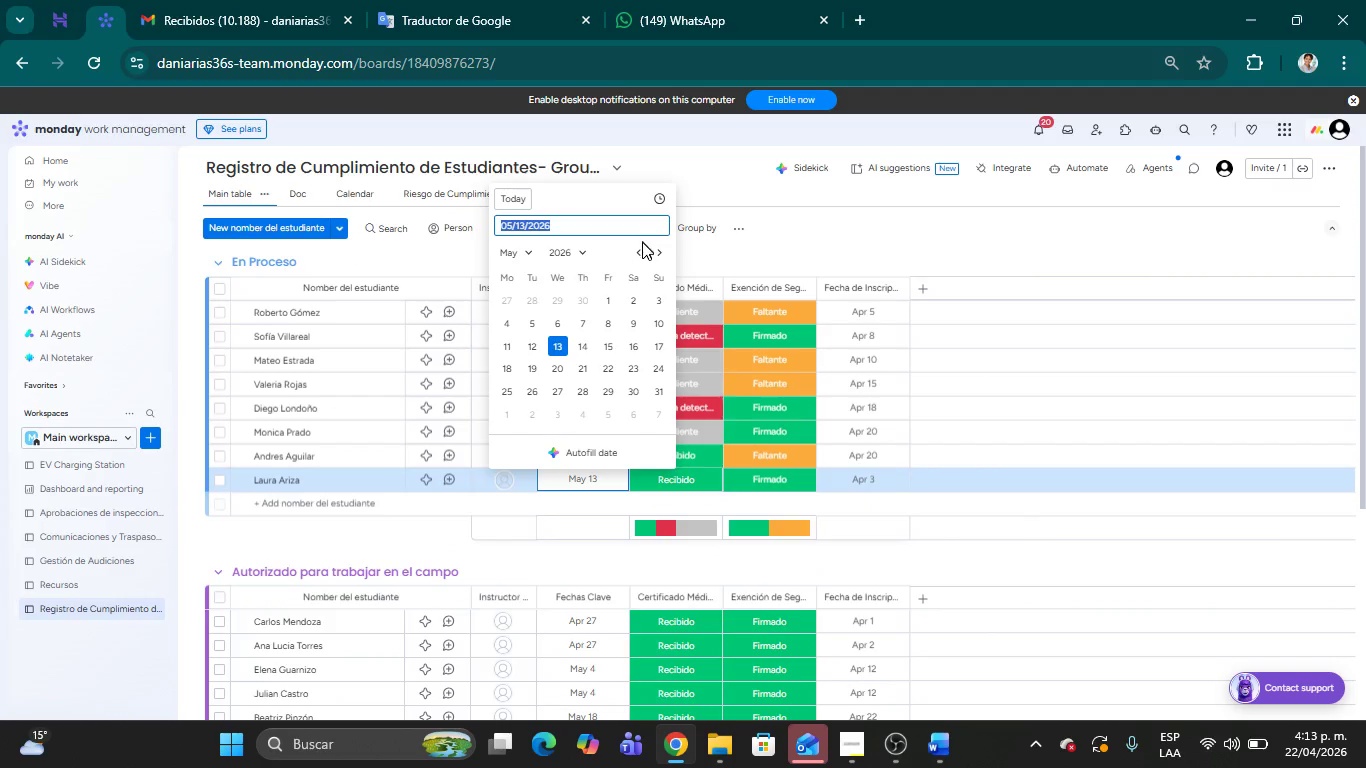 
left_click([638, 256])
 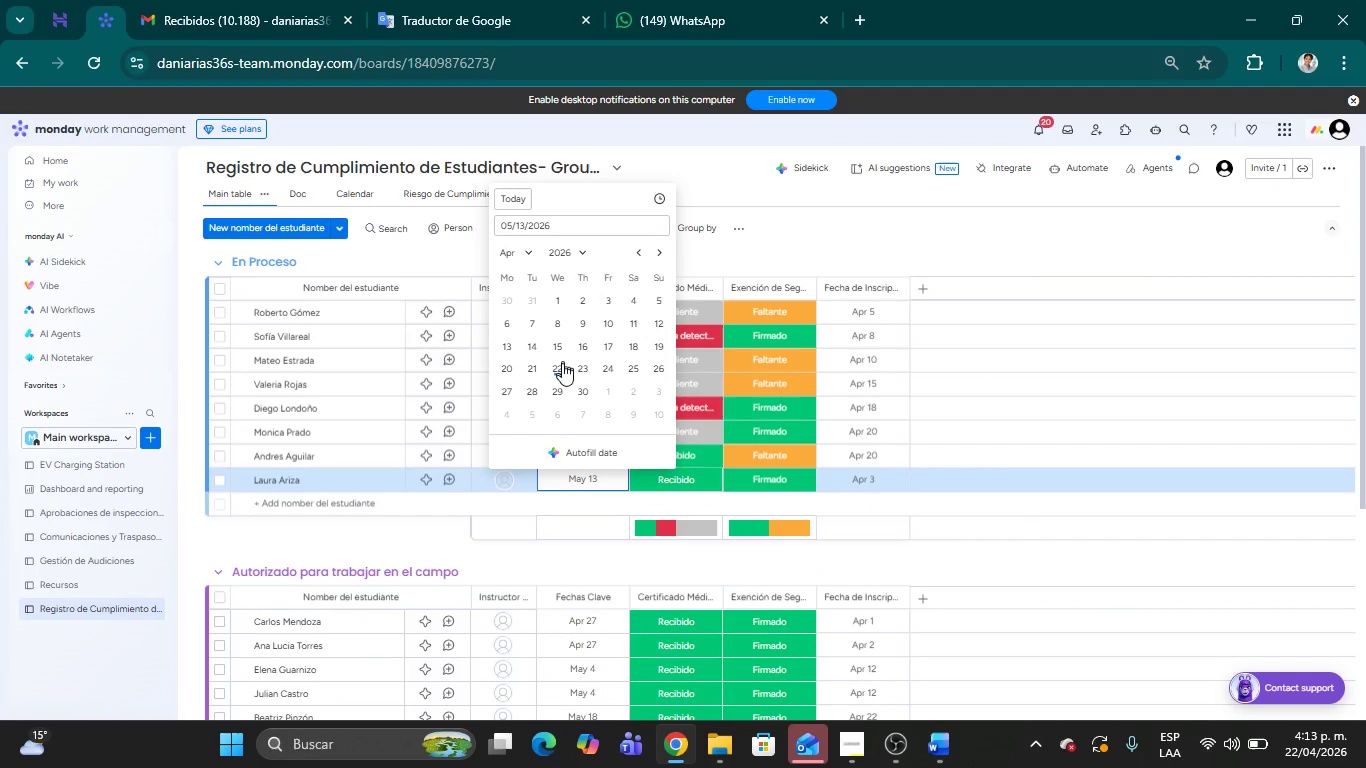 
left_click([558, 367])
 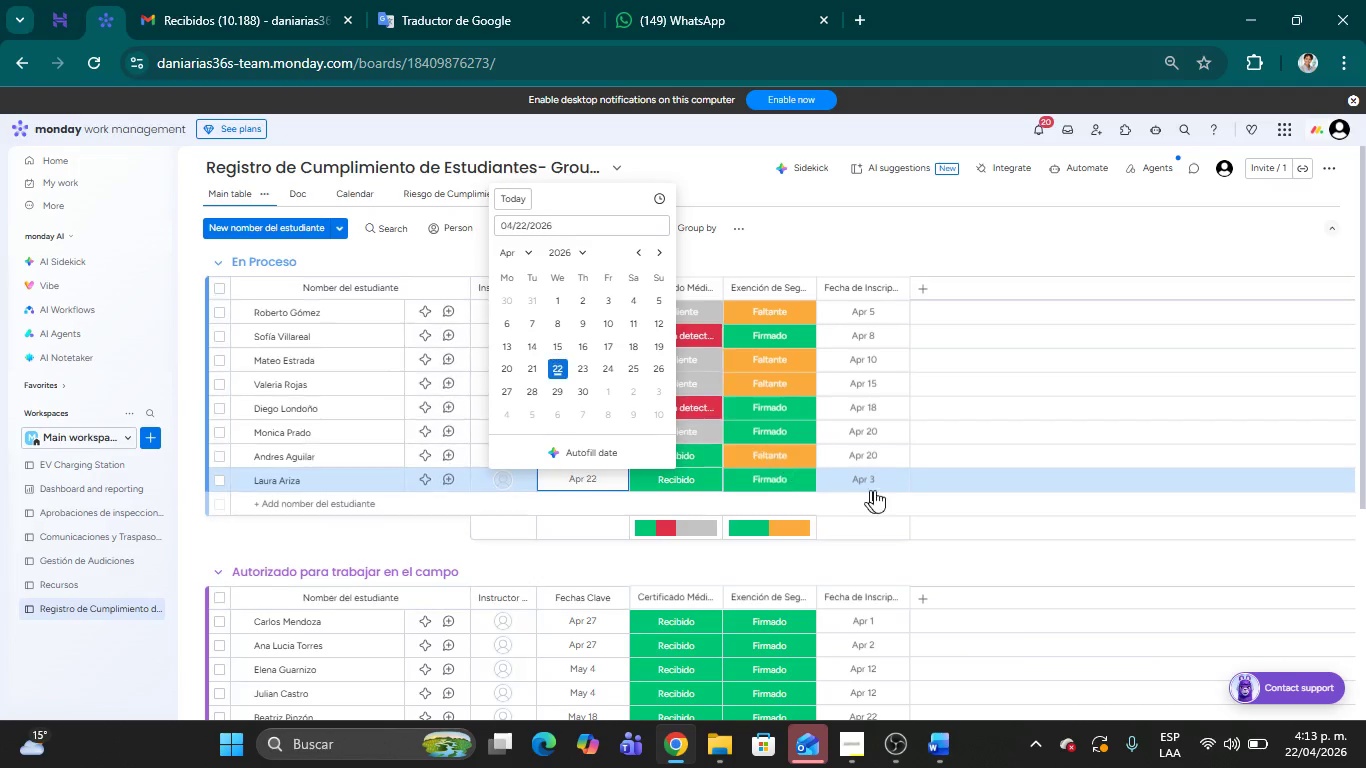 
mouse_move([868, 482])
 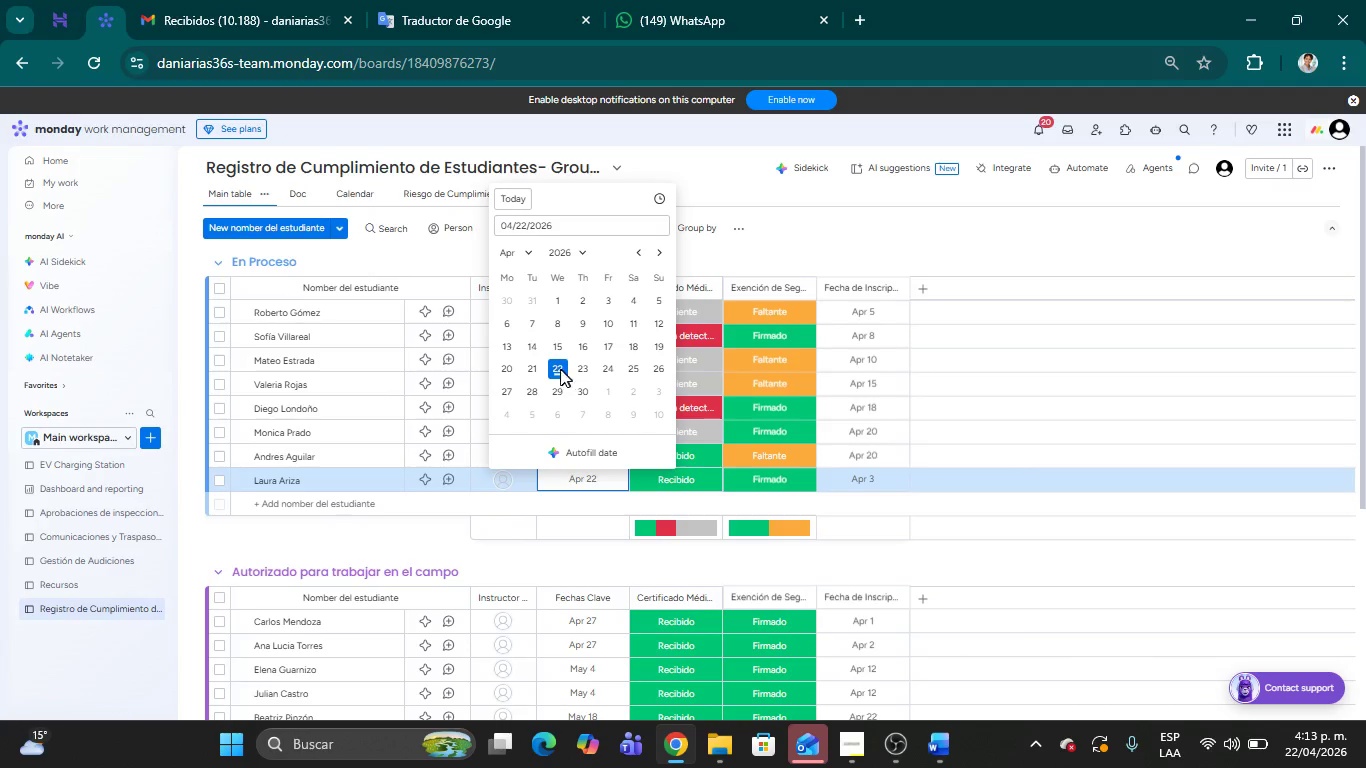 
left_click([554, 369])
 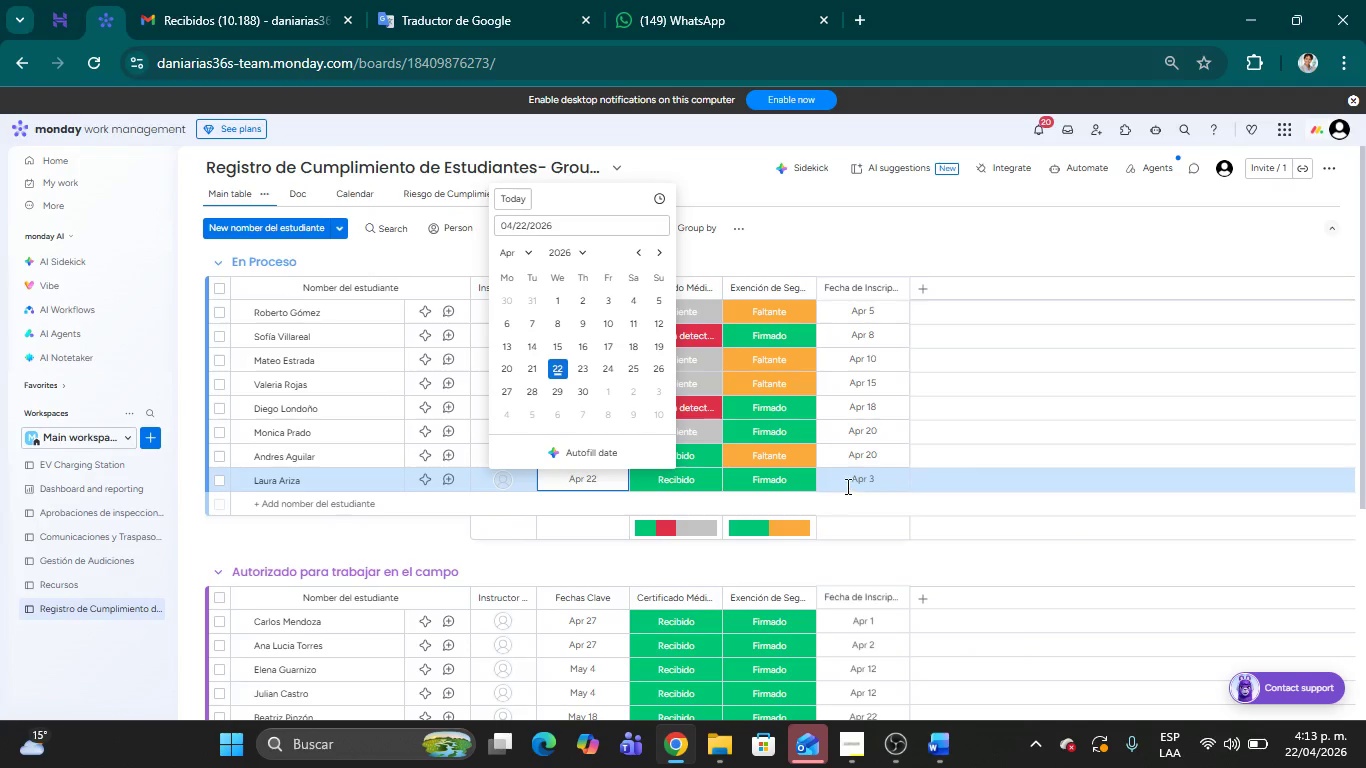 
left_click([857, 485])
 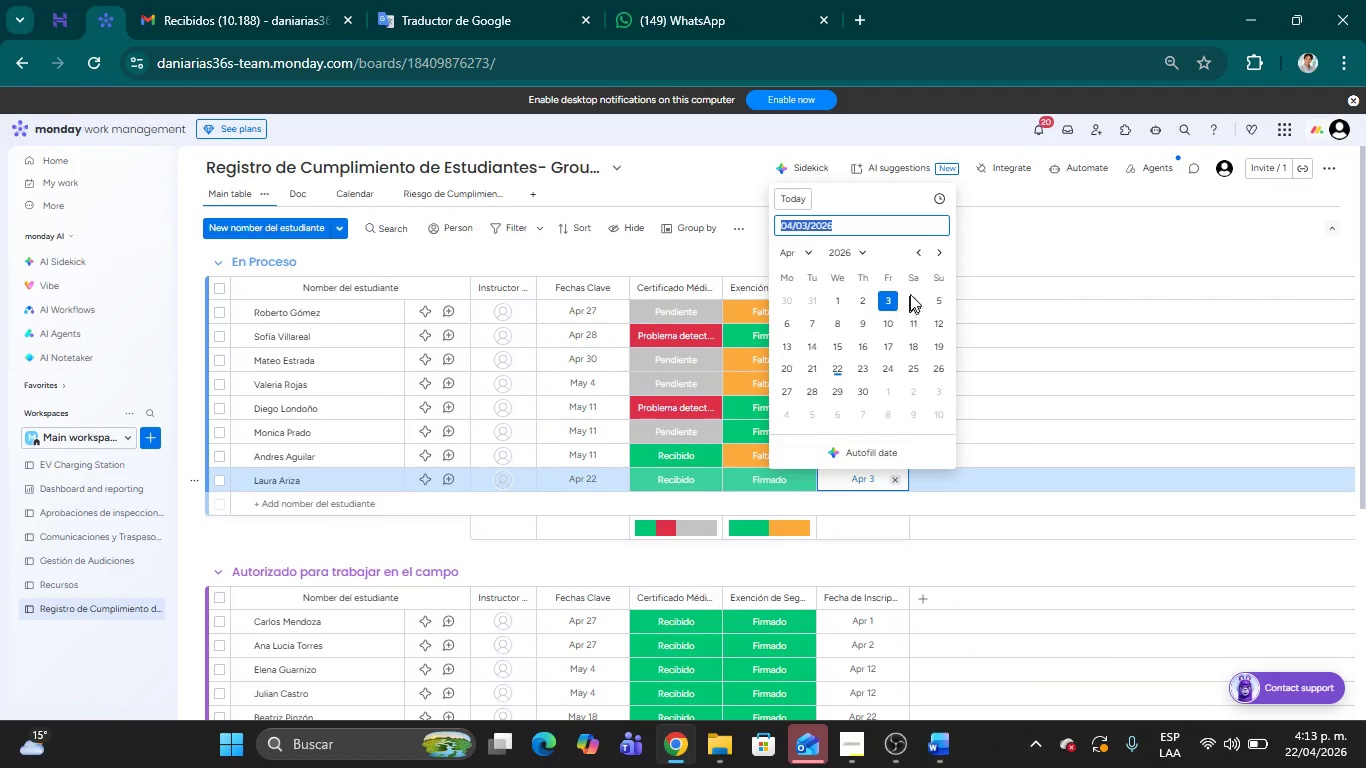 
left_click([917, 250])
 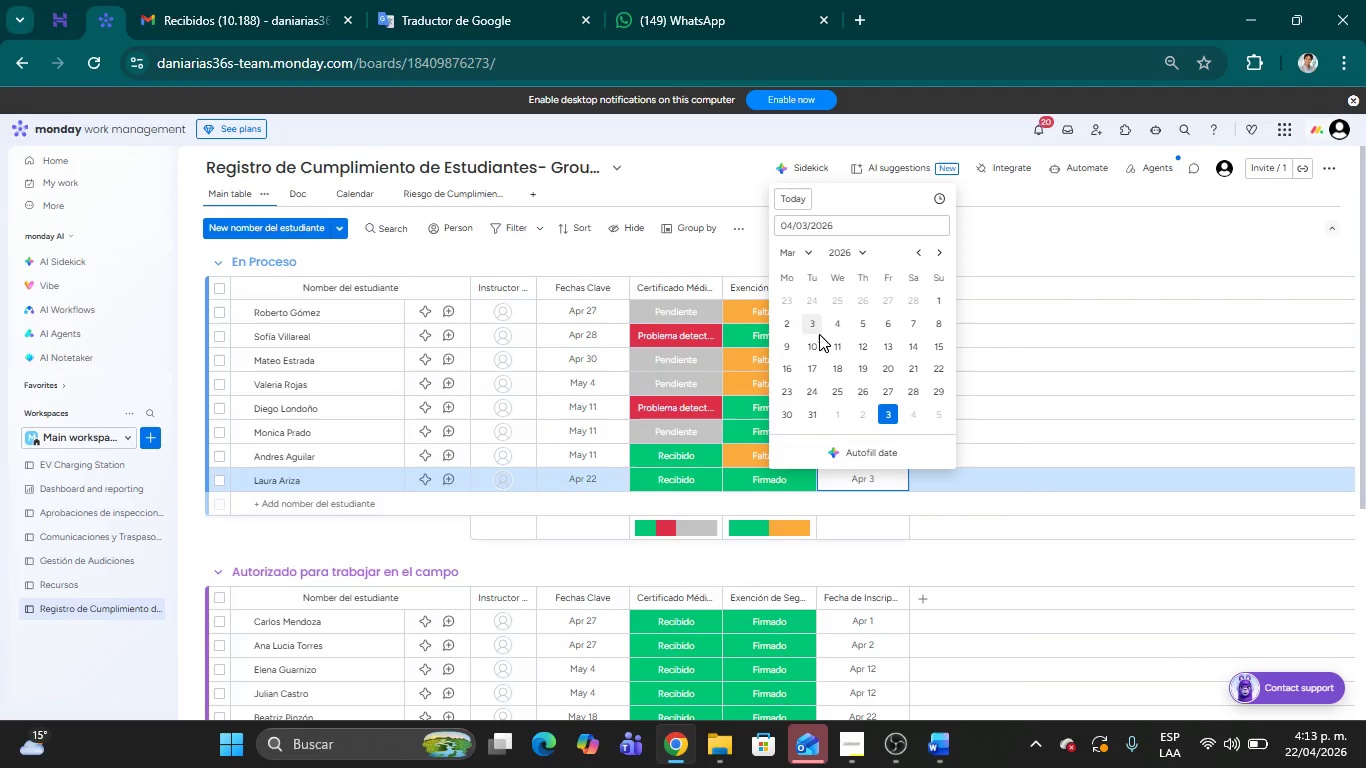 
left_click([836, 323])
 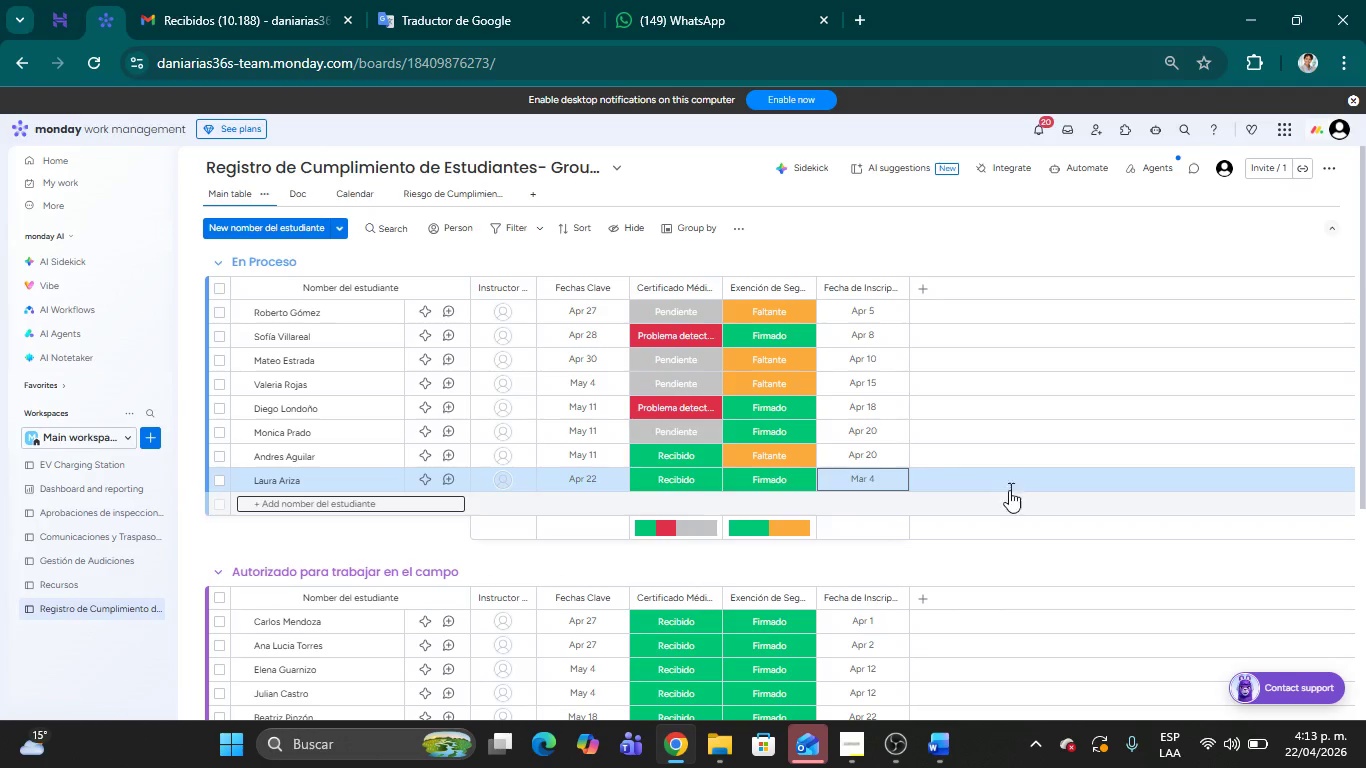 
left_click([1001, 545])
 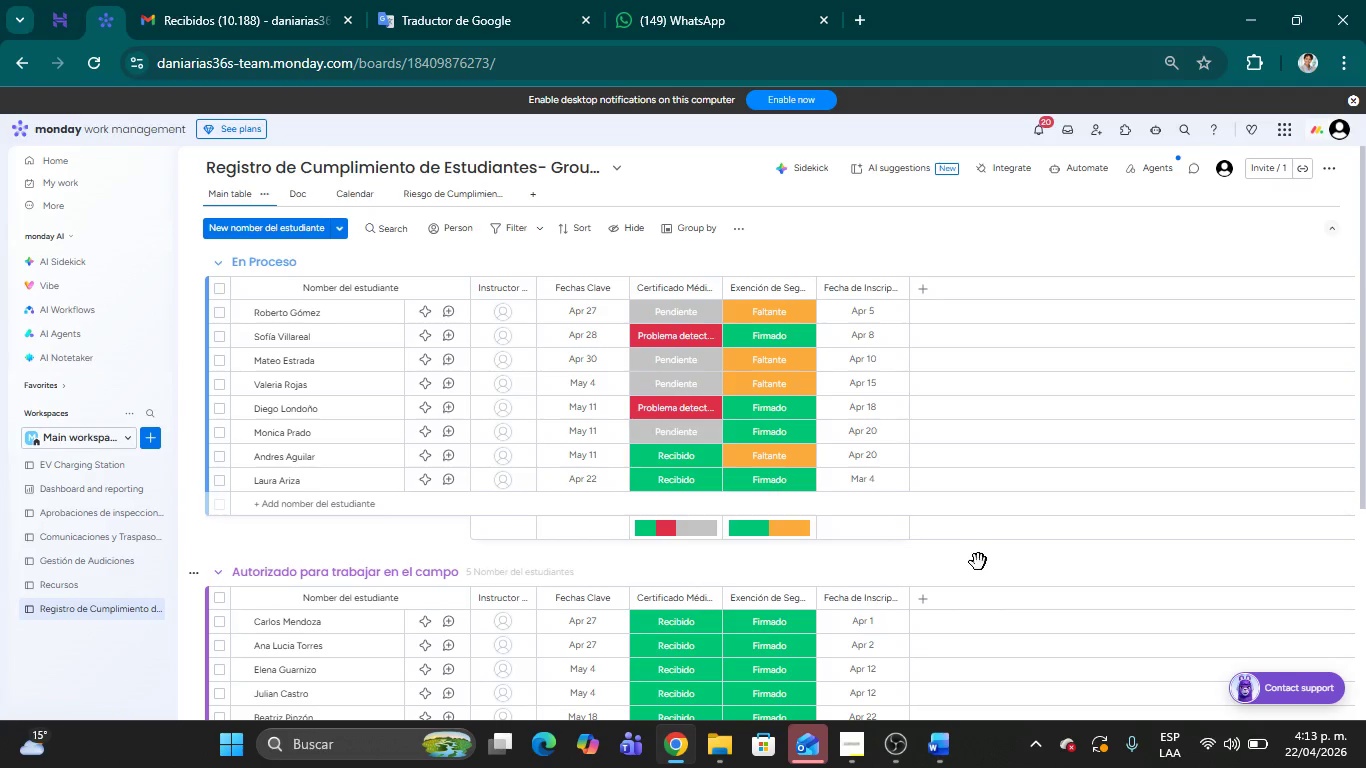 
scroll: coordinate [975, 555], scroll_direction: down, amount: 5.0
 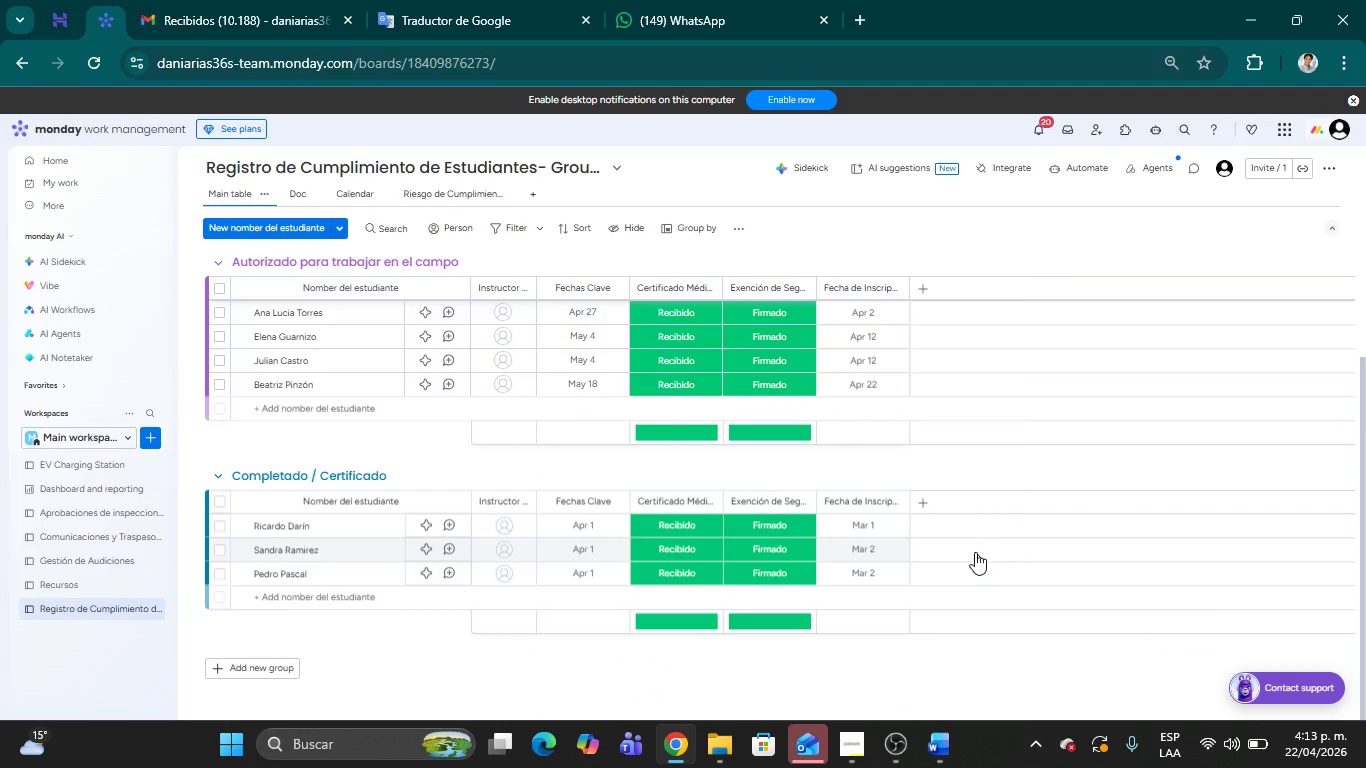 
scroll: coordinate [975, 552], scroll_direction: up, amount: 1.0
 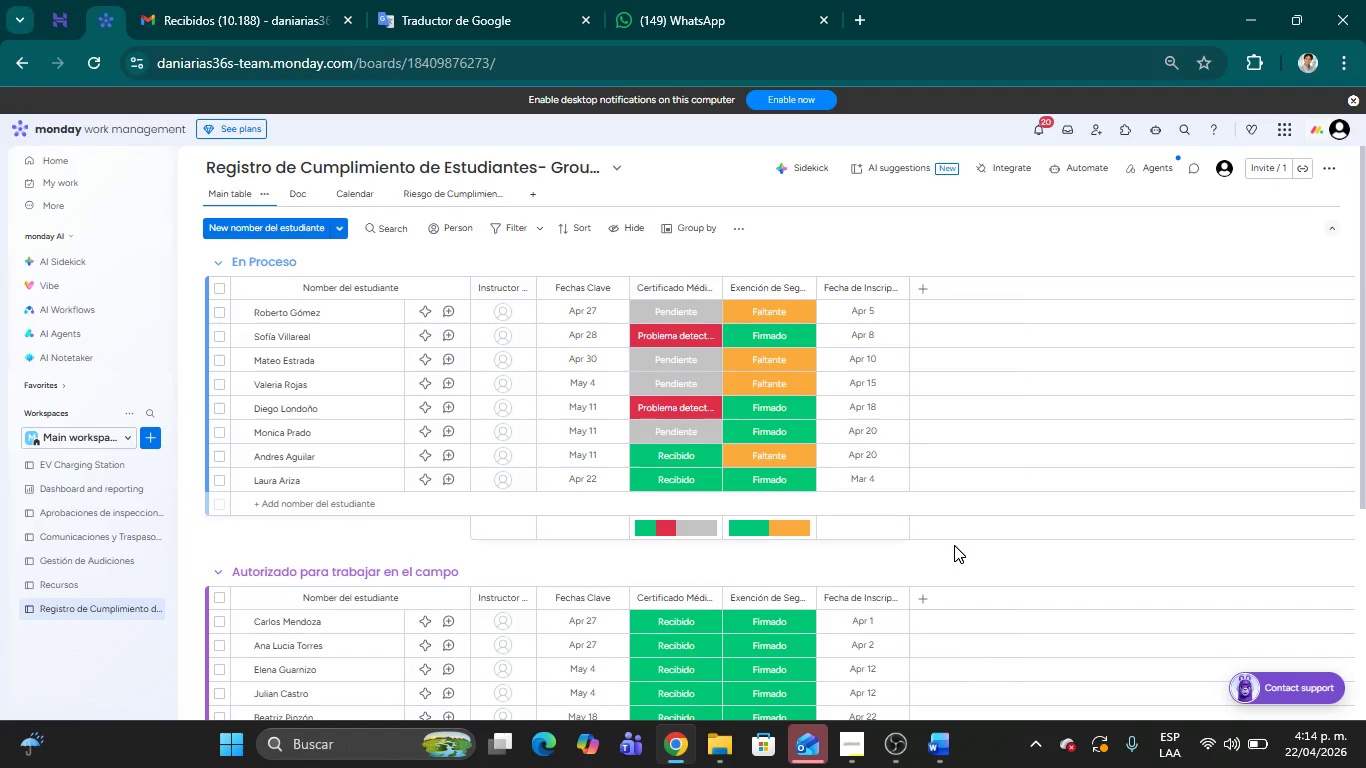 
wait(39.83)
 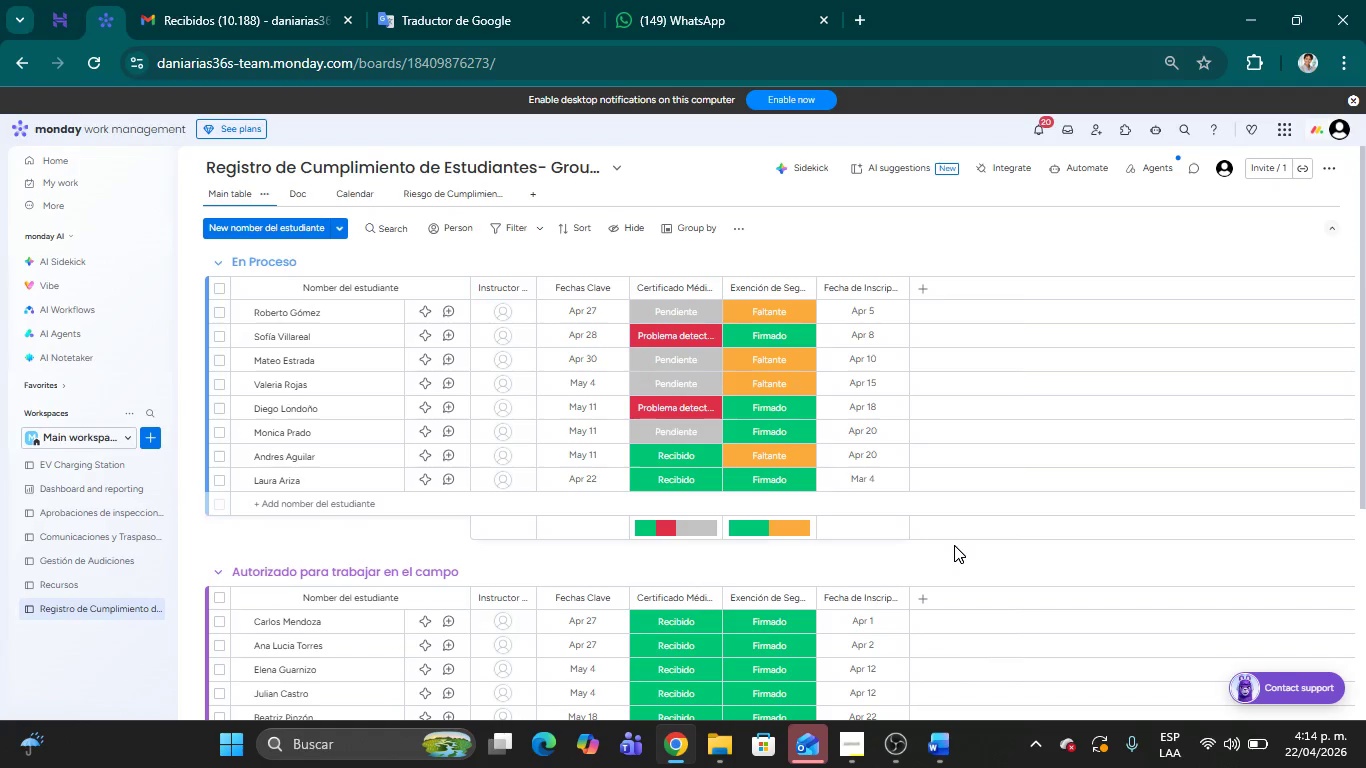 
left_click([220, 480])
 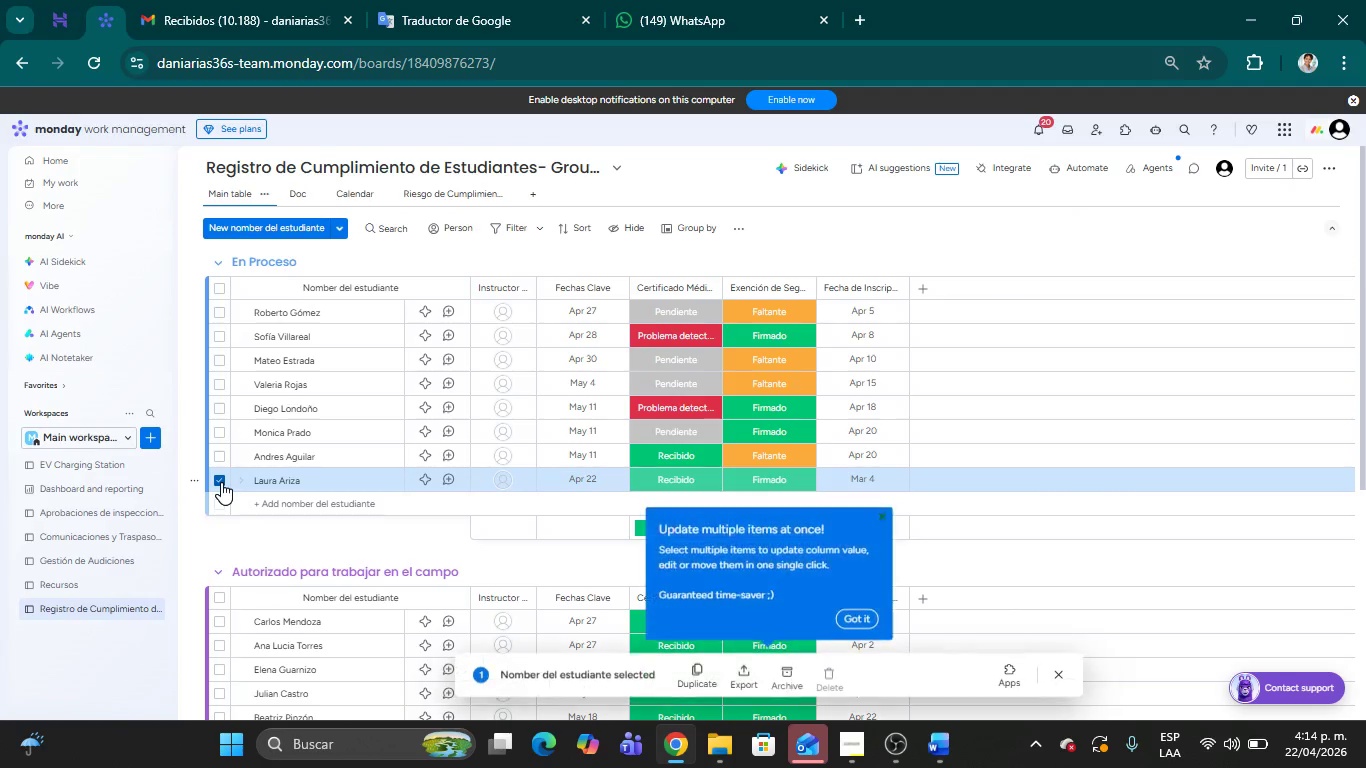 
right_click([221, 482])
 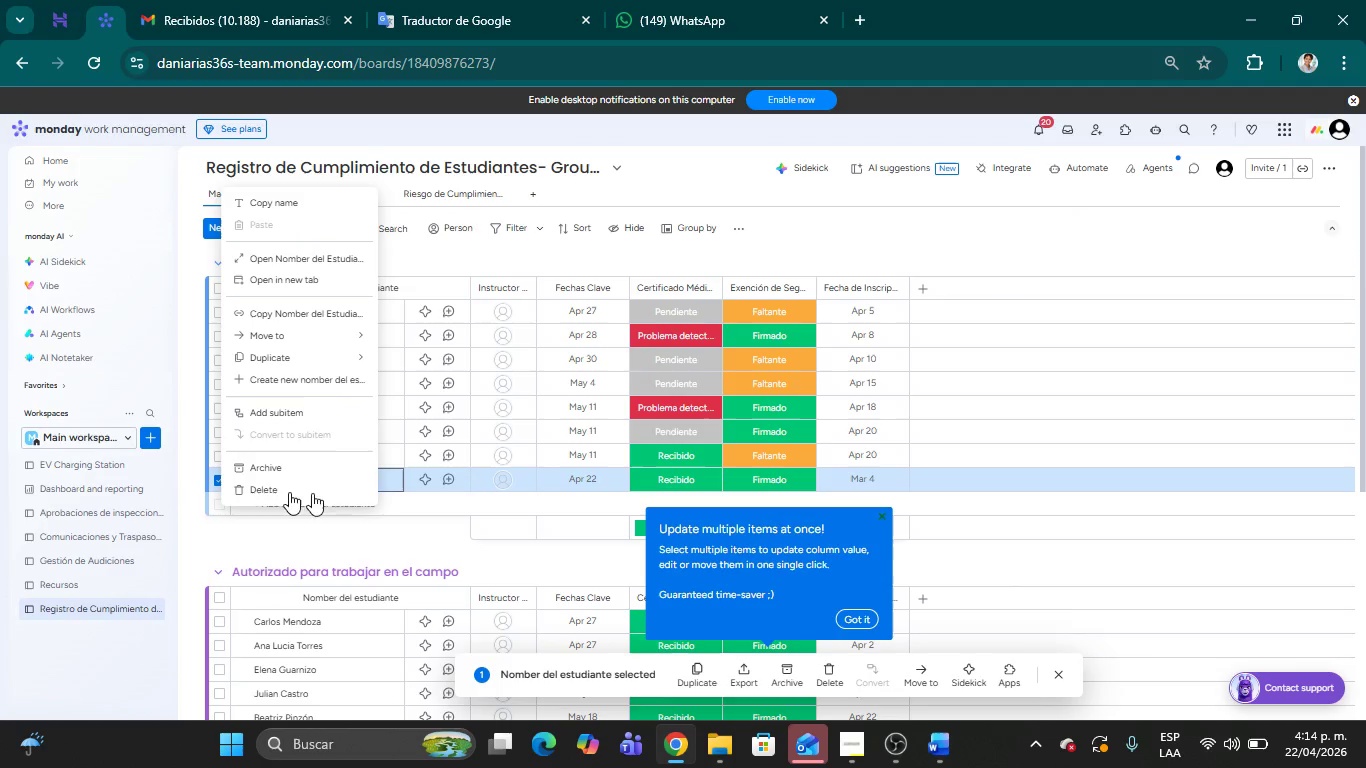 
left_click([332, 494])
 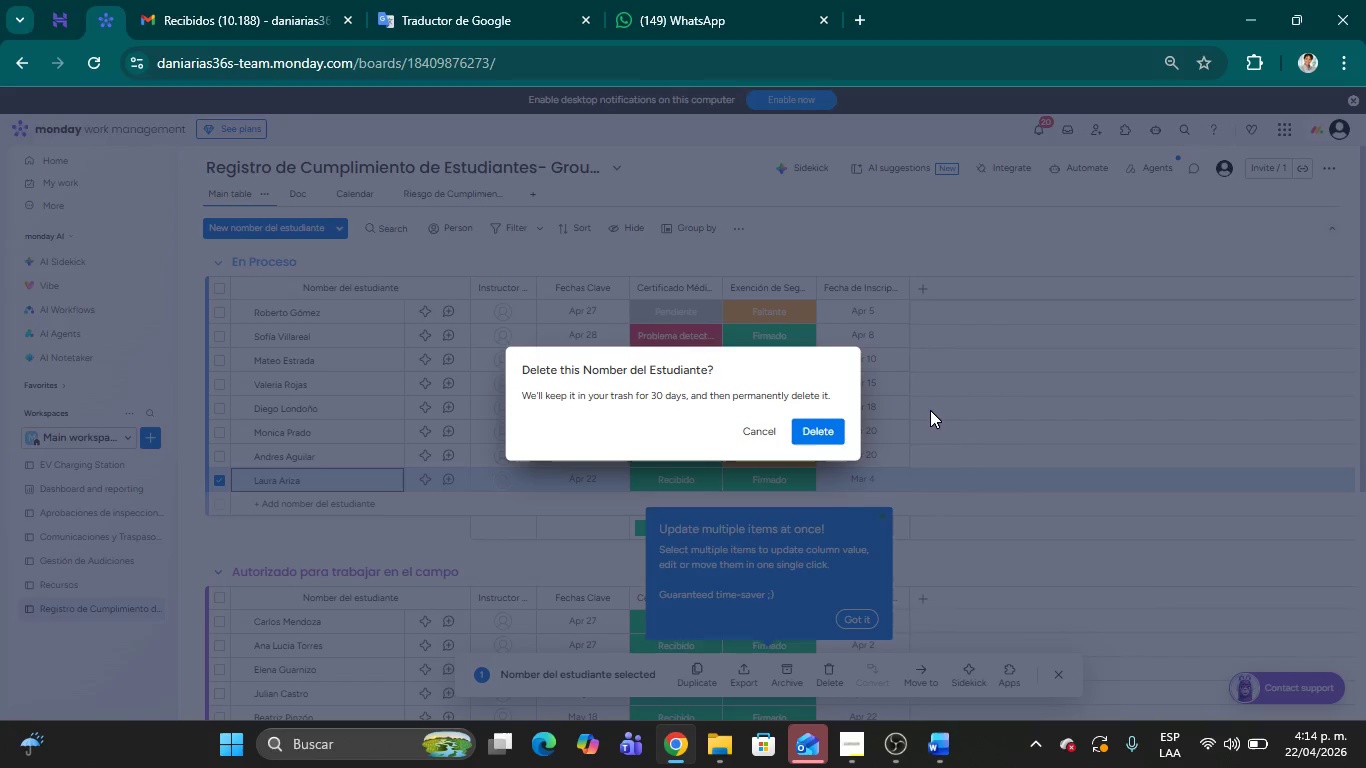 
left_click([816, 432])
 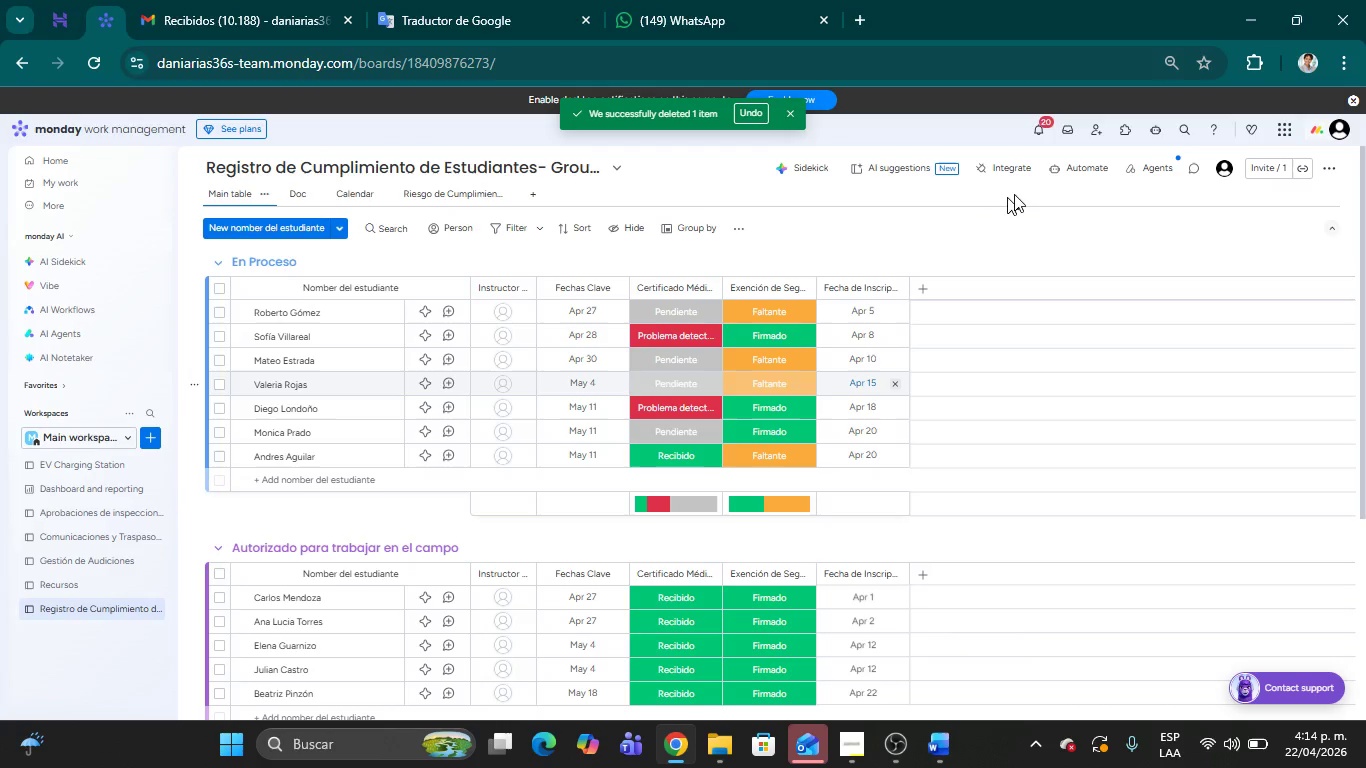 
left_click([1089, 171])
 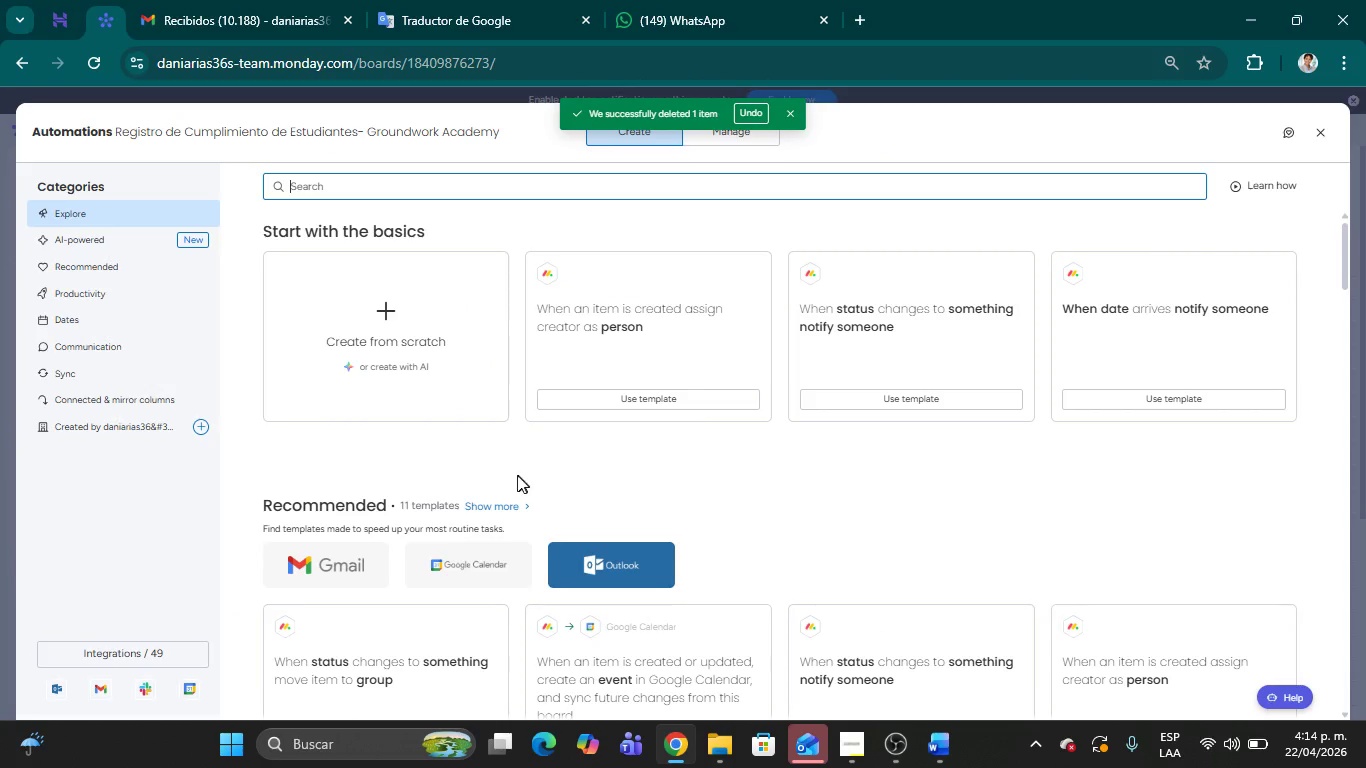 
wait(6.34)
 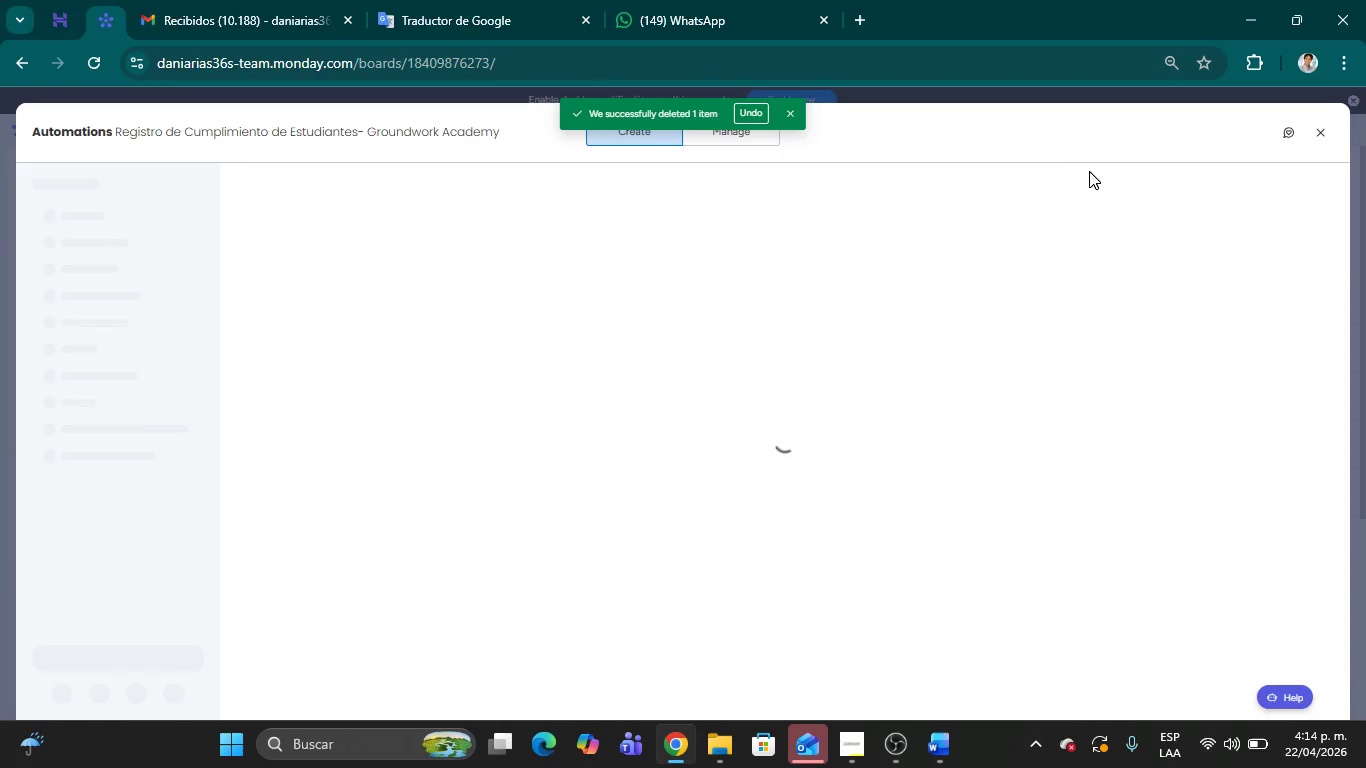 
left_click([384, 299])
 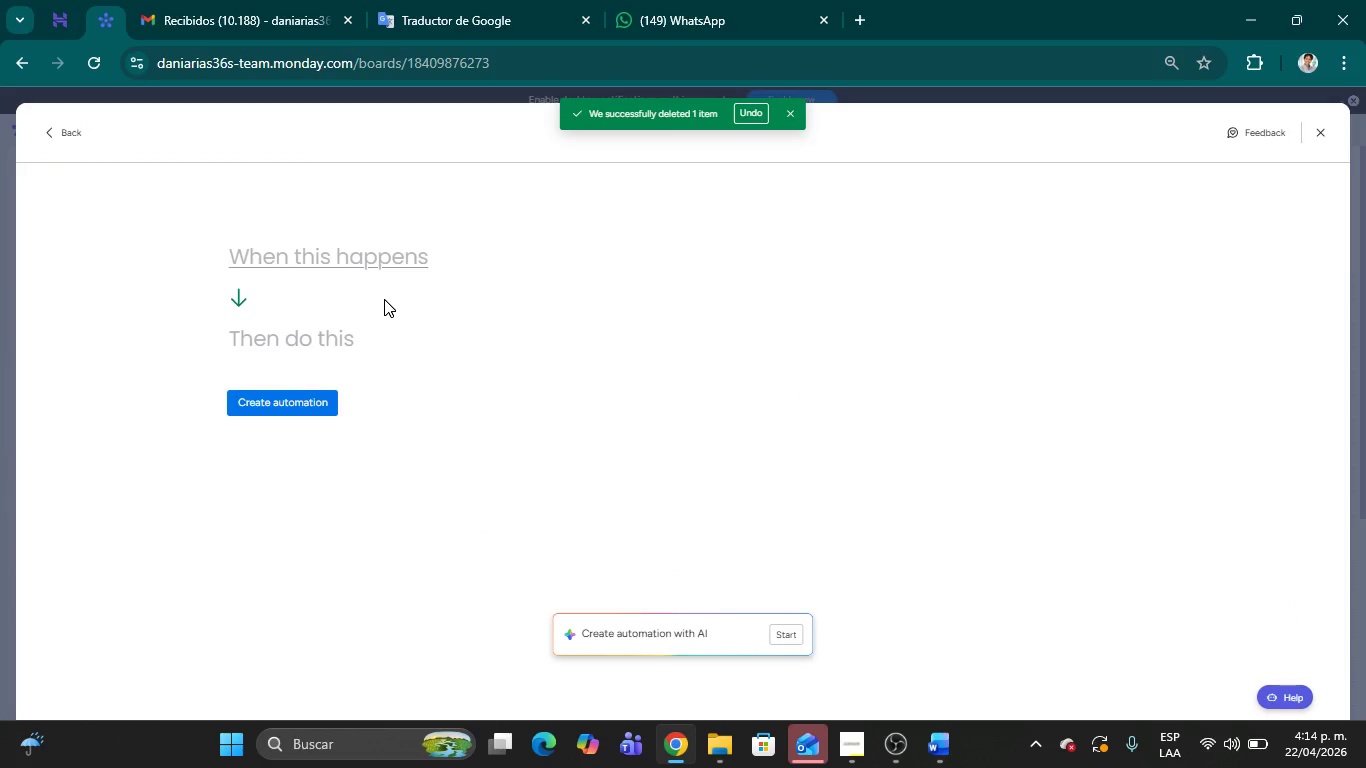 
wait(10.2)
 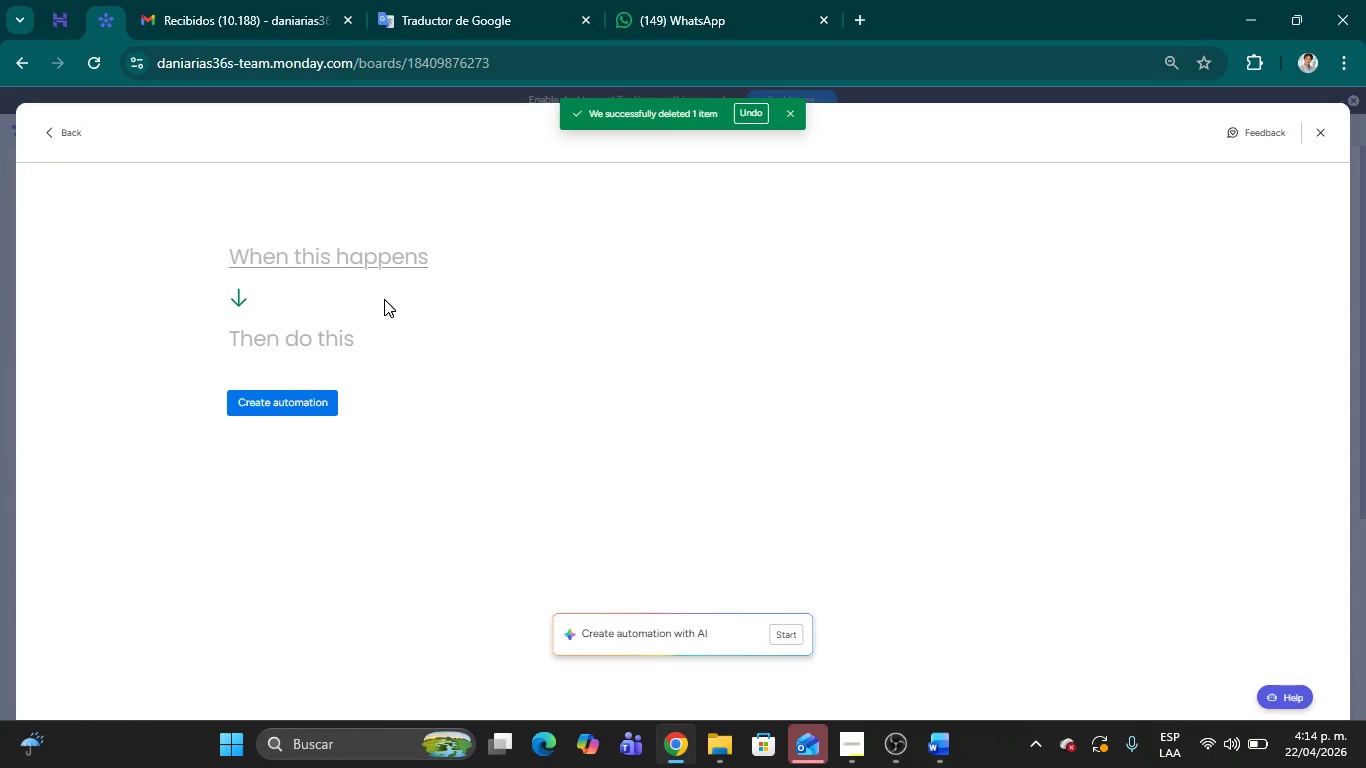 
left_click([316, 263])
 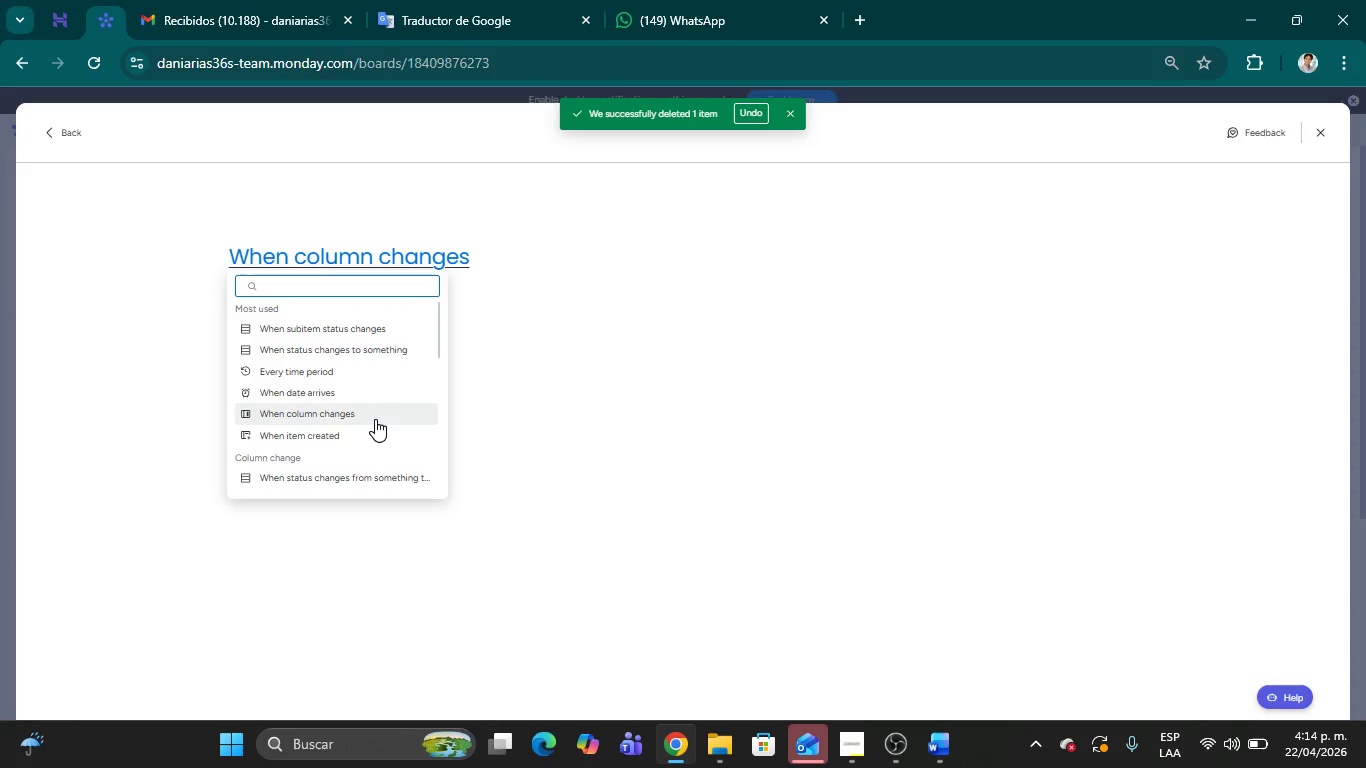 
scroll: coordinate [385, 359], scroll_direction: down, amount: 6.0
 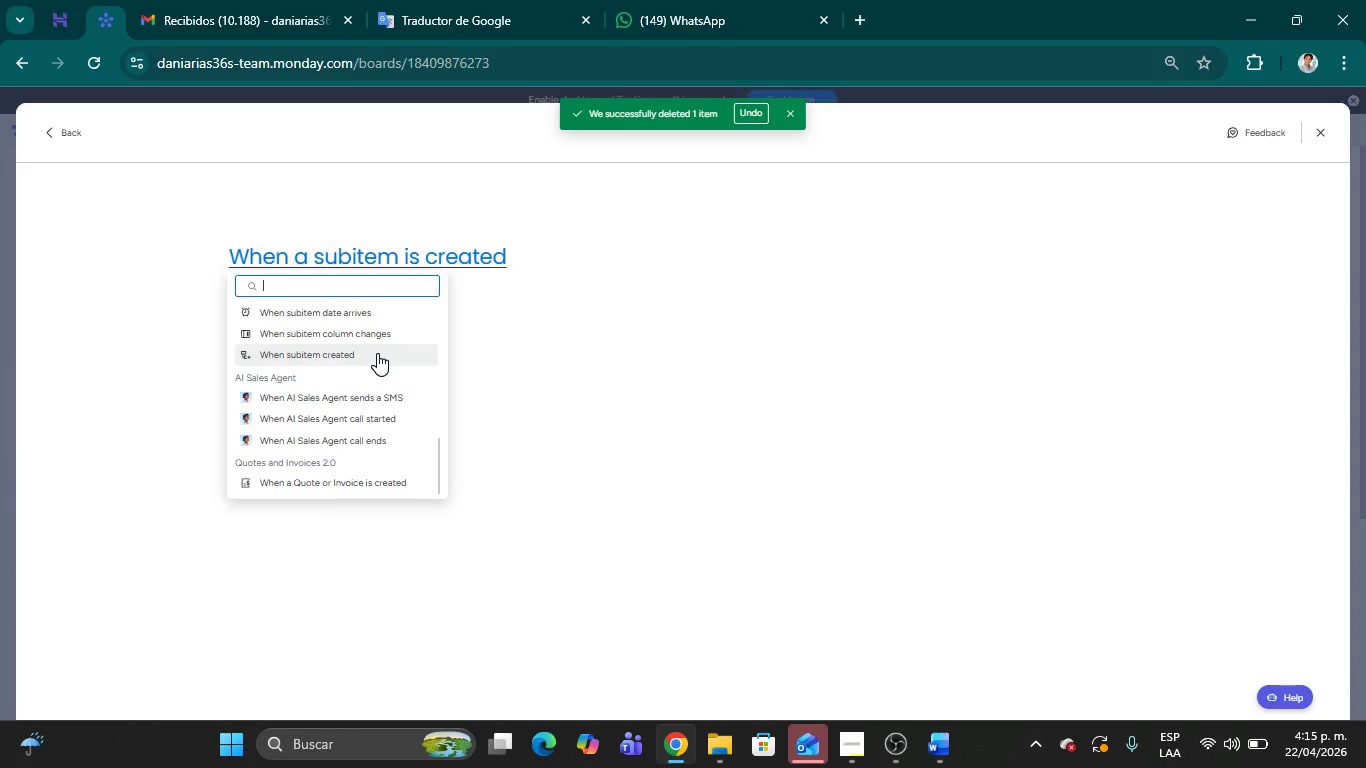 
wait(19.38)
 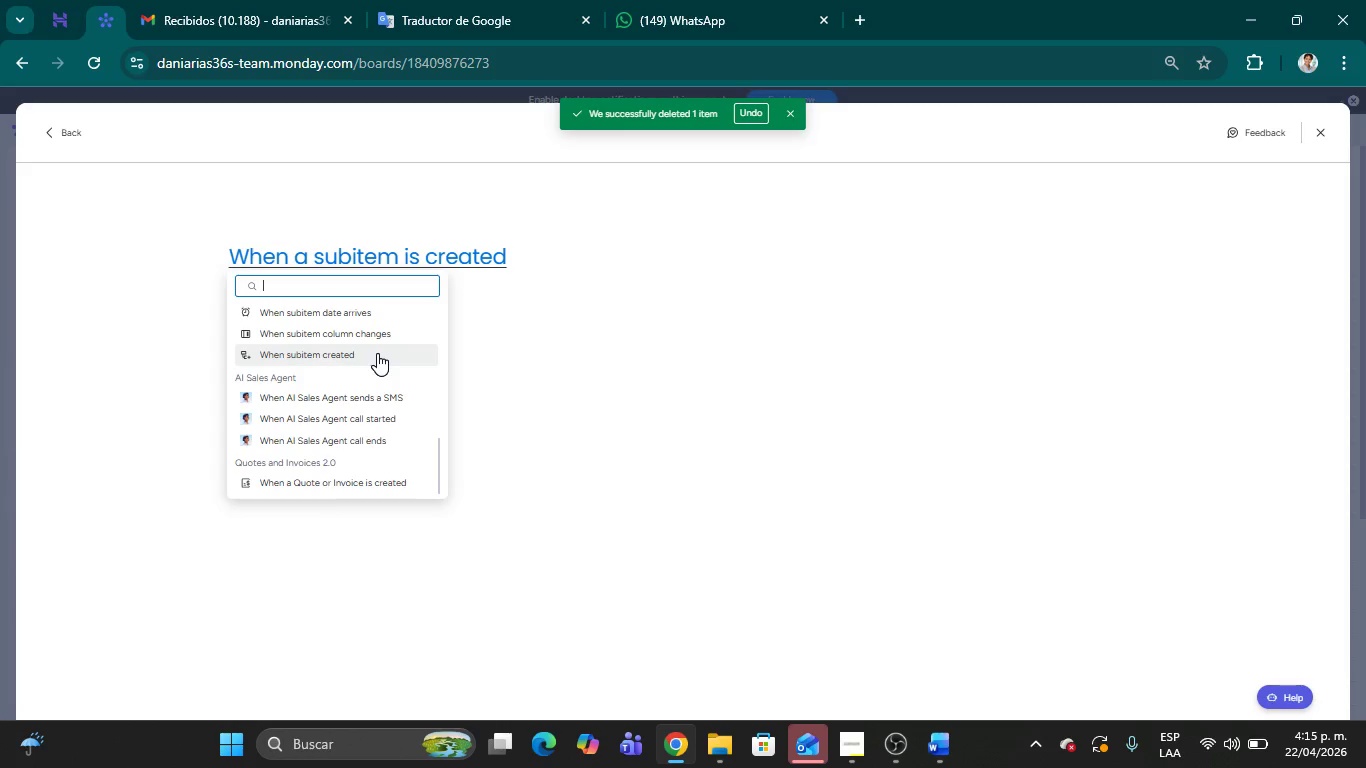 
left_click([1306, 133])
 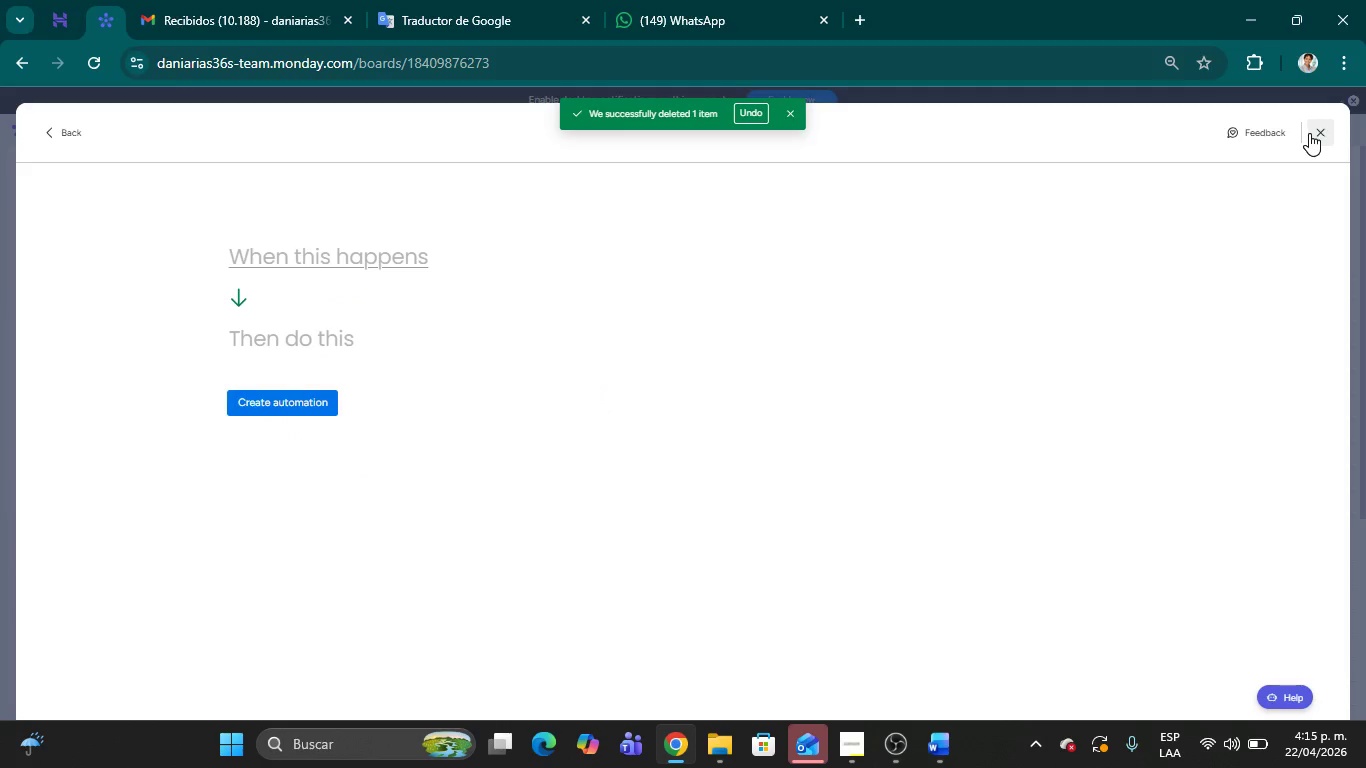 
left_click([1309, 133])
 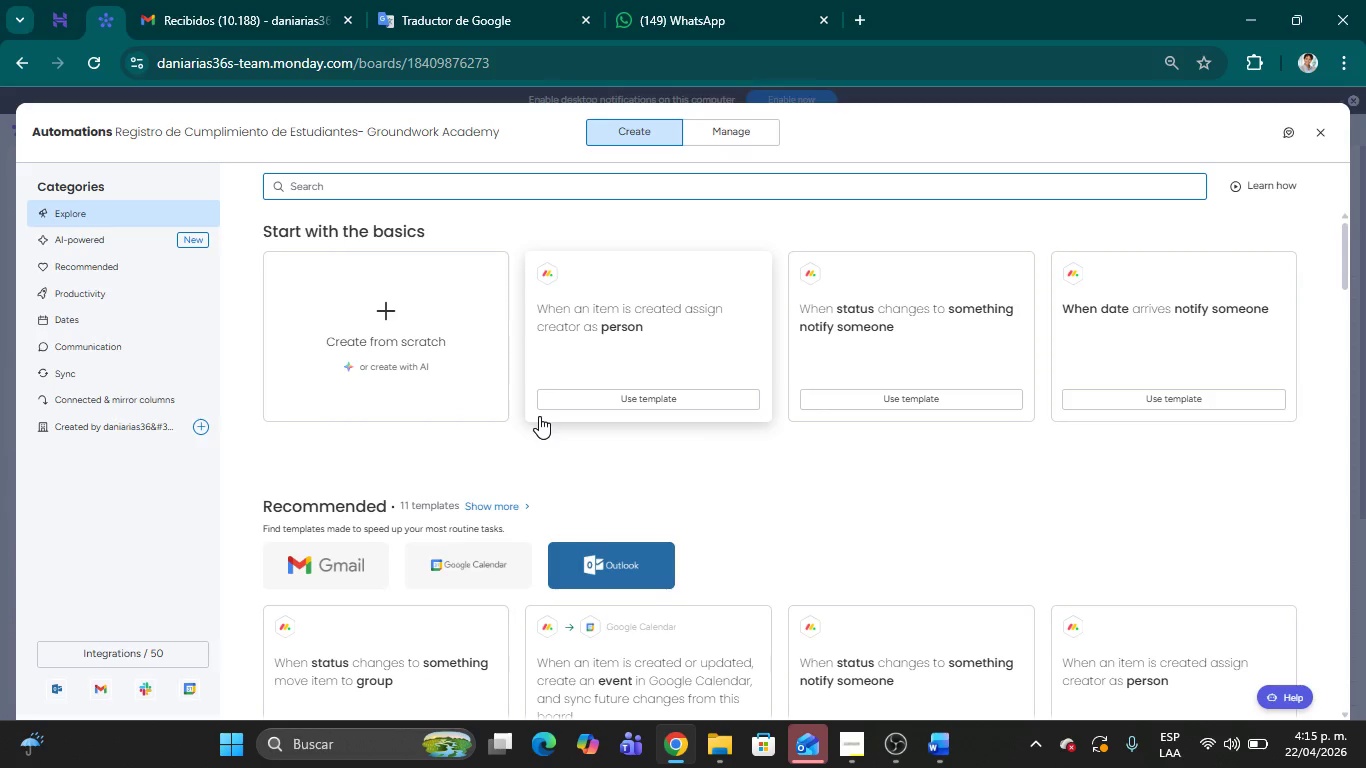 
wait(17.66)
 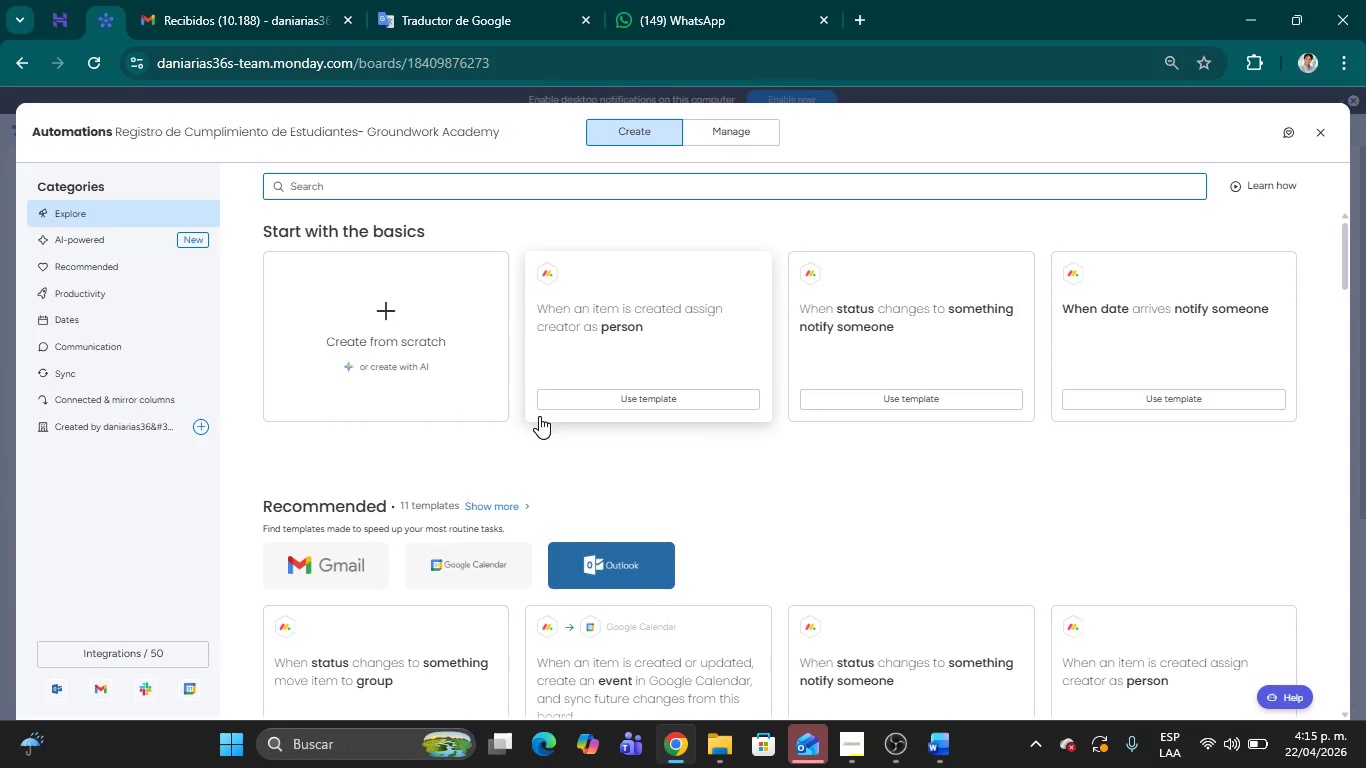 
left_click([378, 307])
 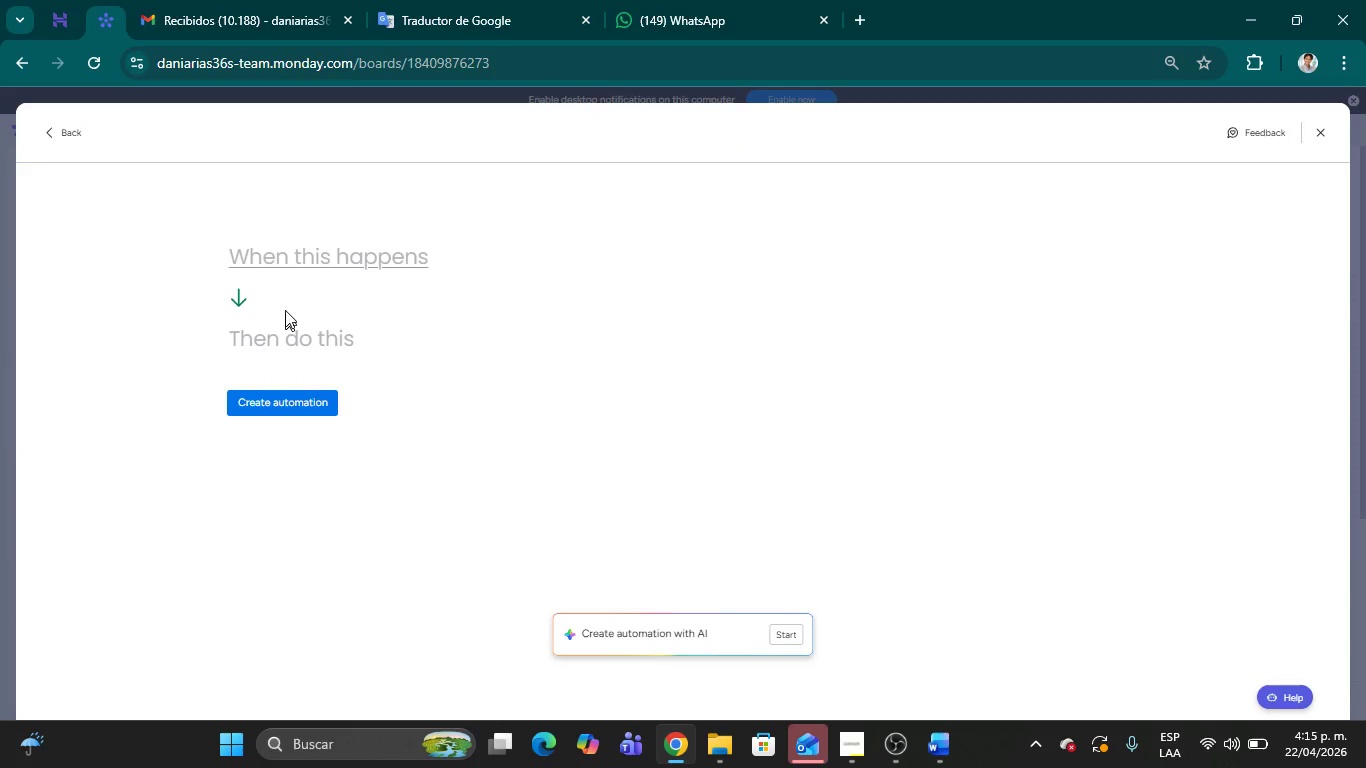 
left_click([295, 256])
 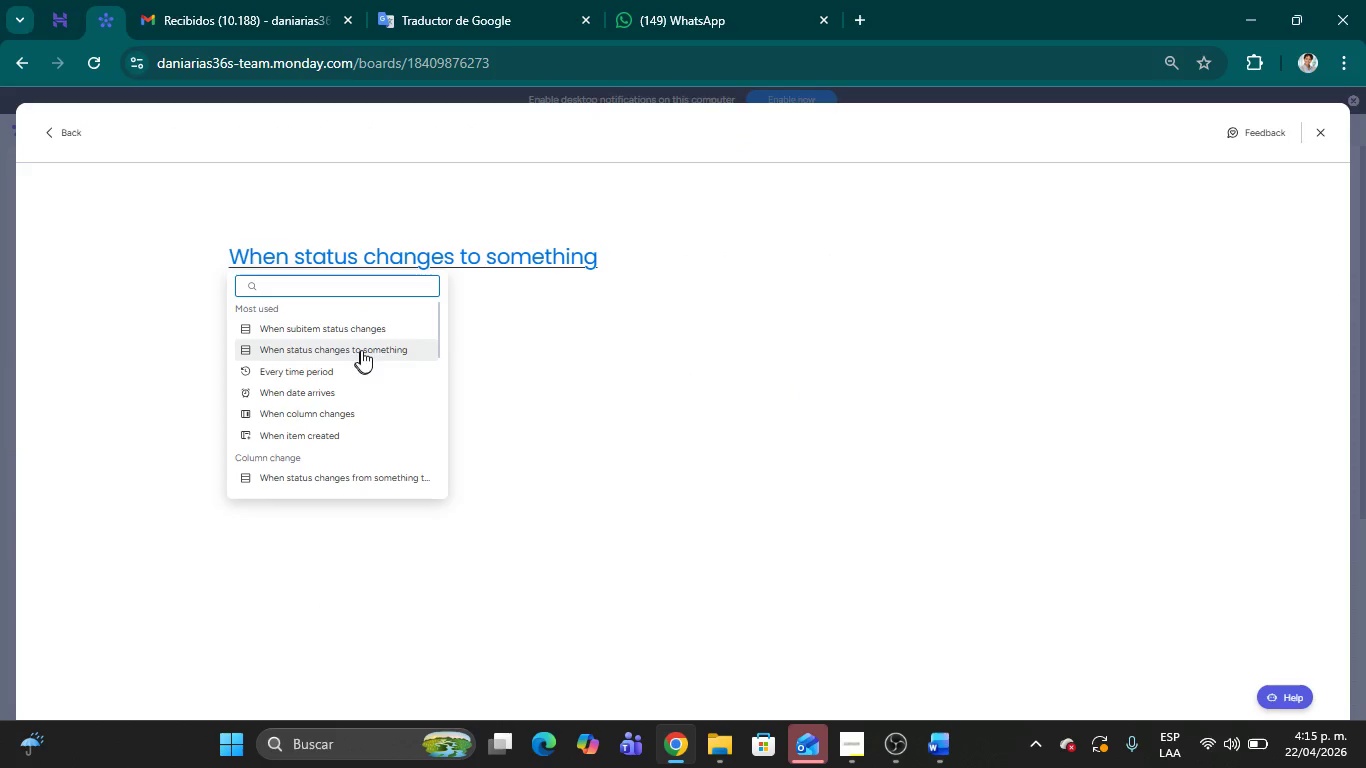 
left_click([364, 348])
 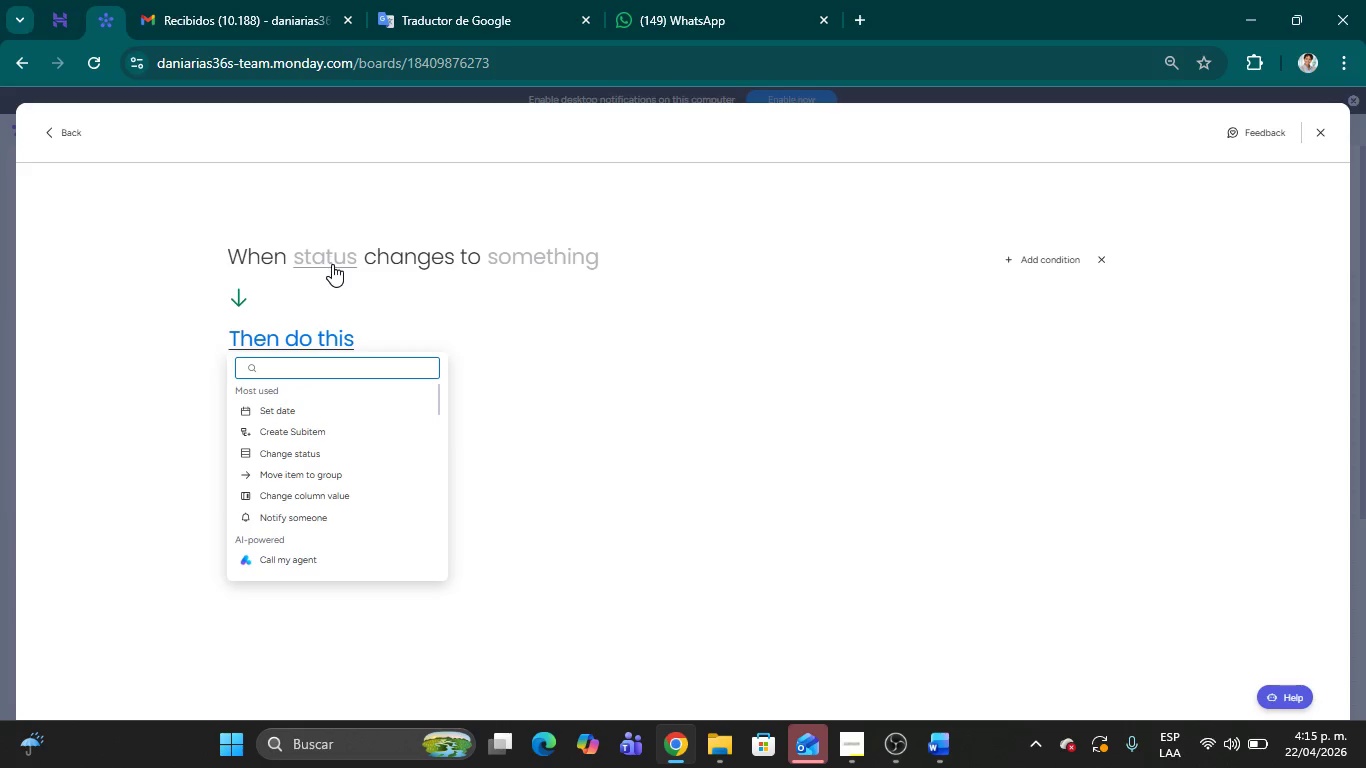 
left_click([332, 257])
 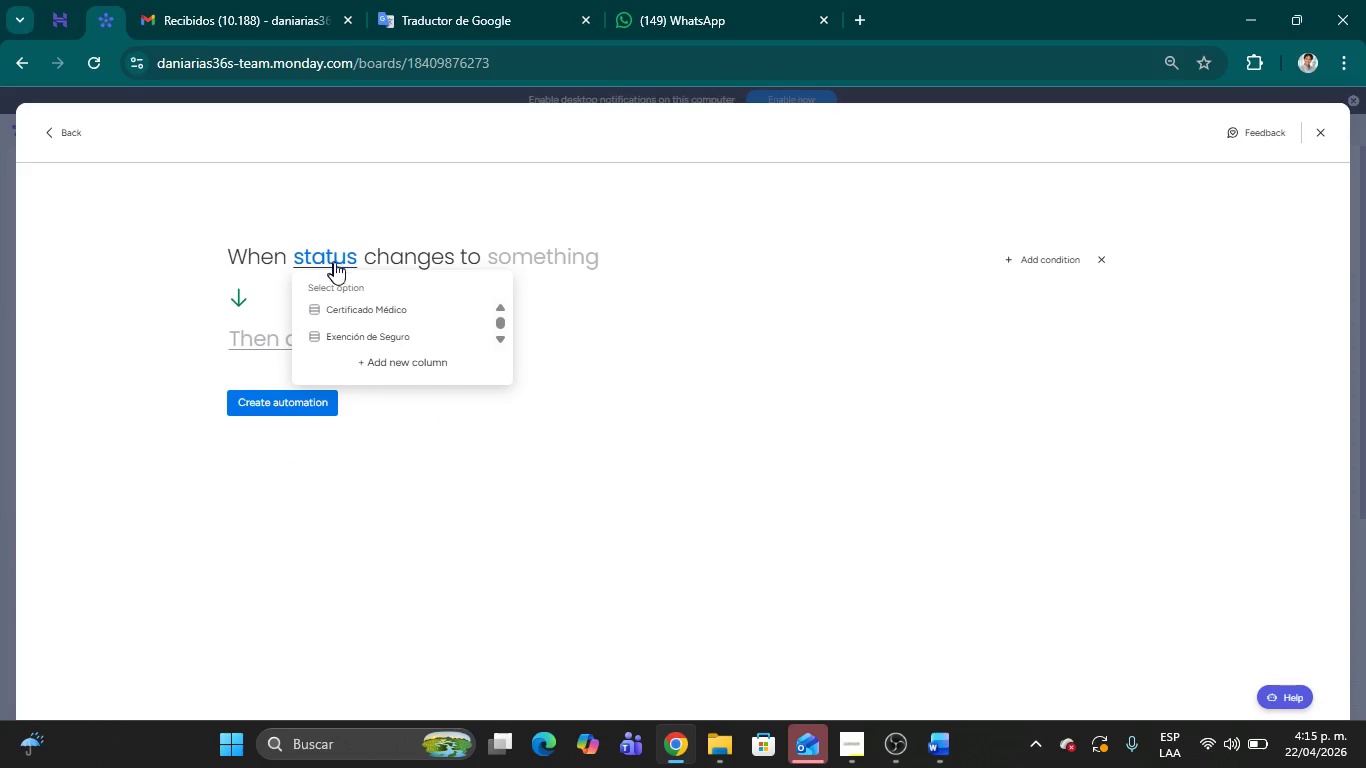 
left_click([363, 342])
 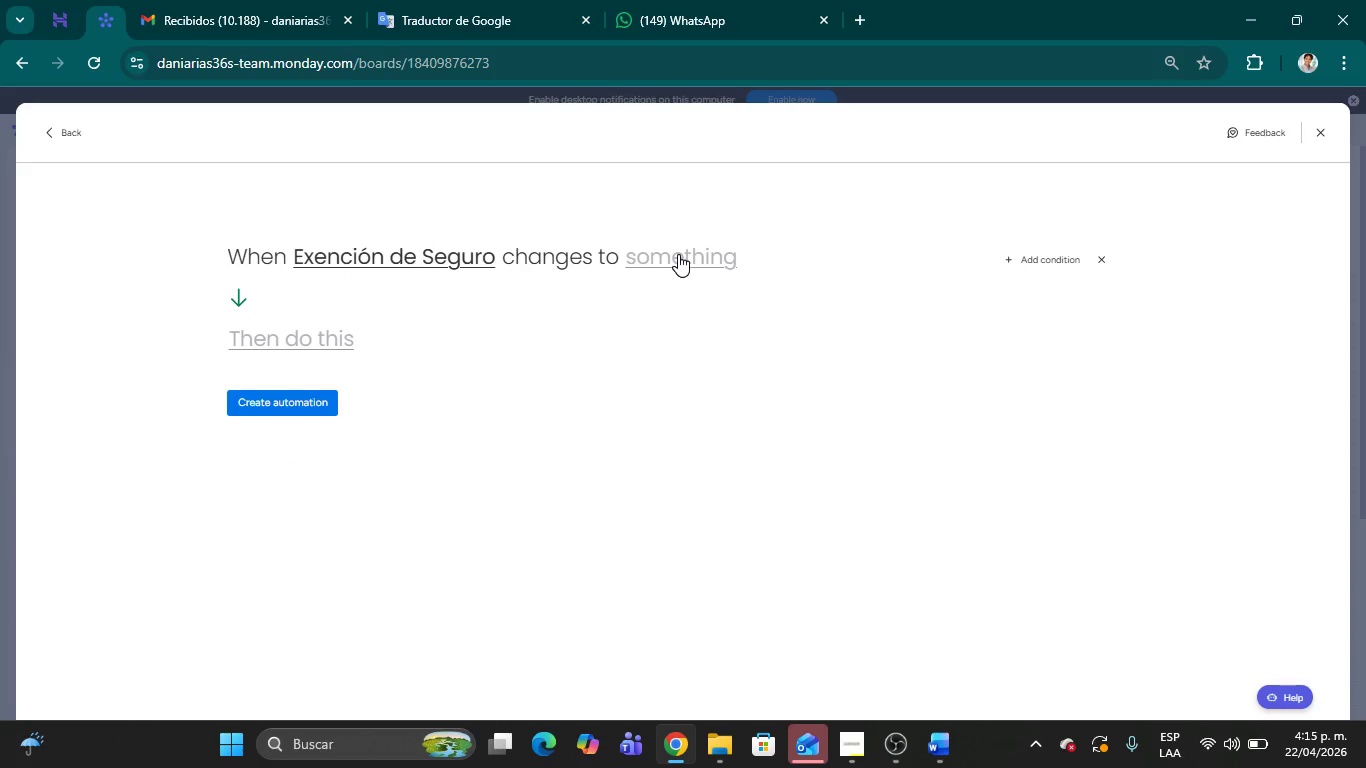 
left_click([683, 254])
 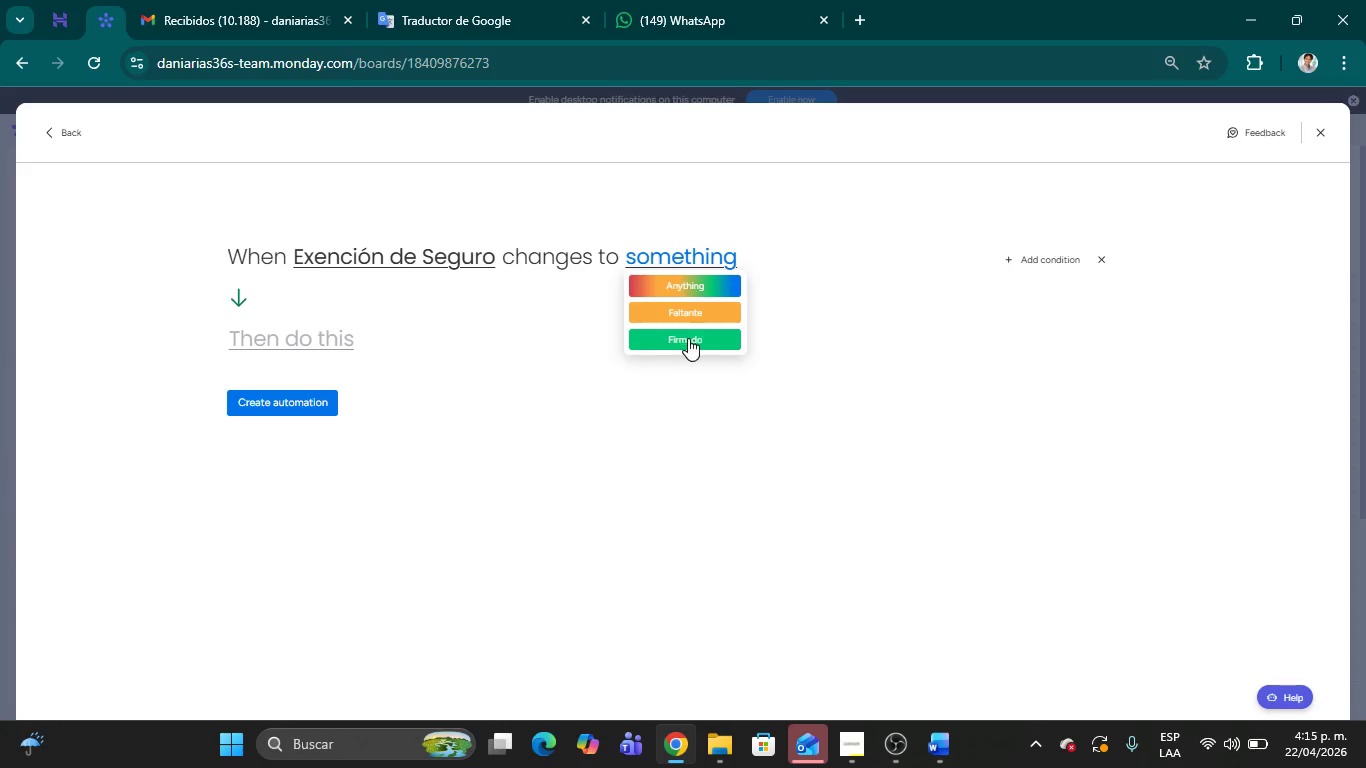 
left_click([688, 339])
 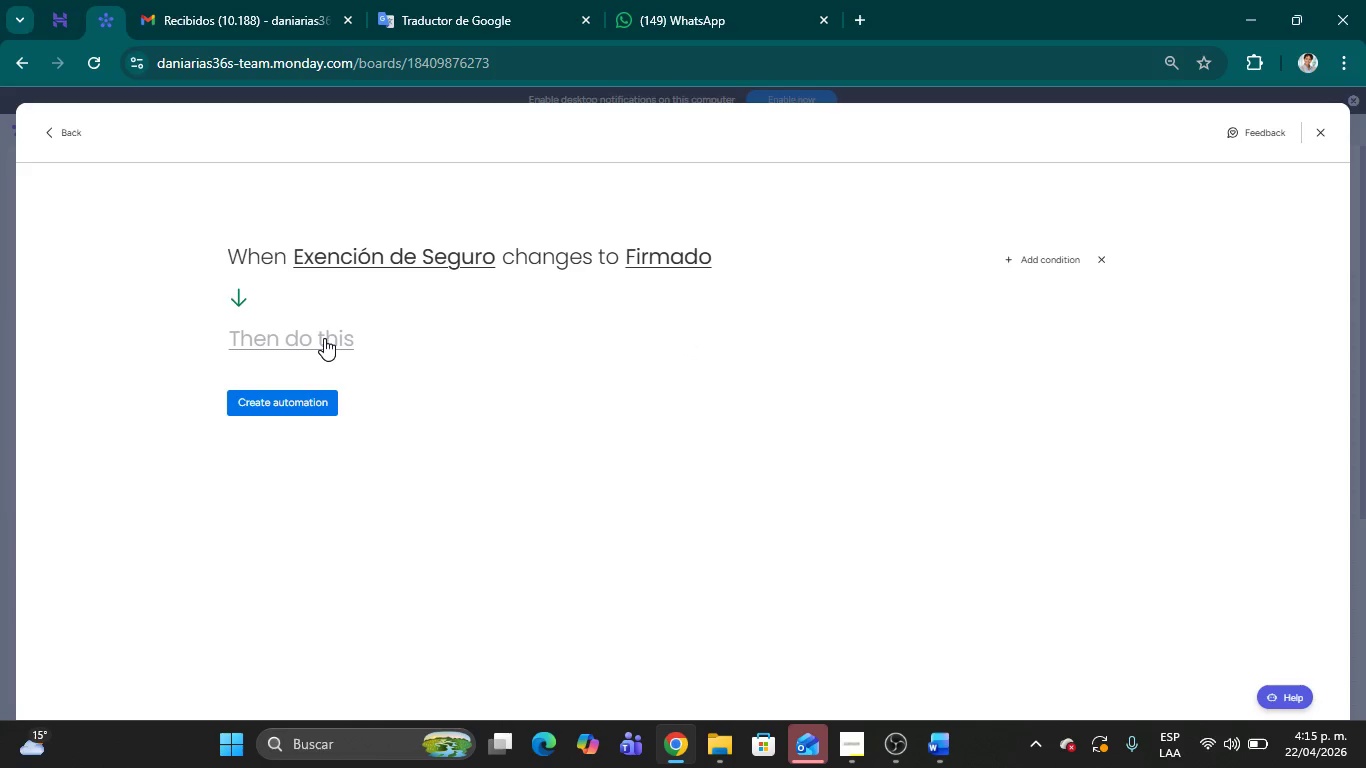 
wait(5.56)
 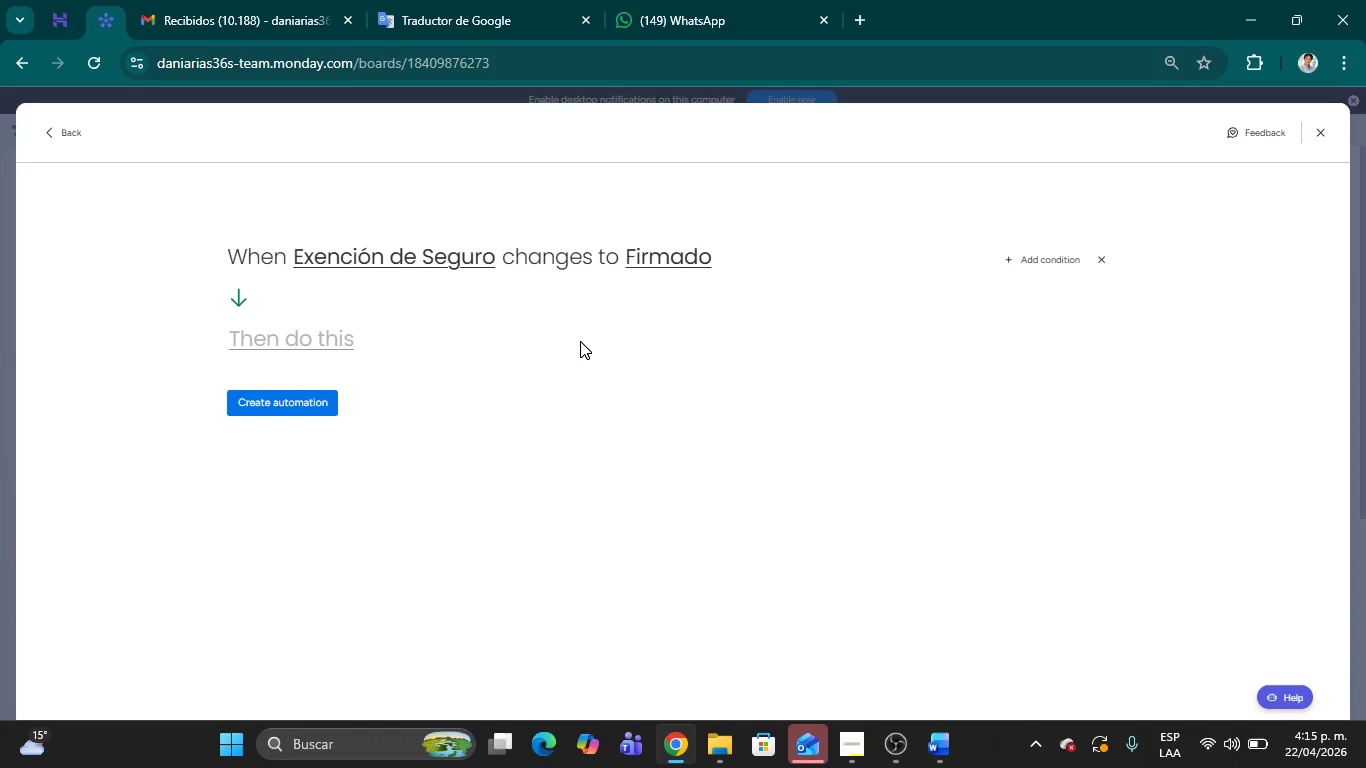 
left_click([324, 338])
 